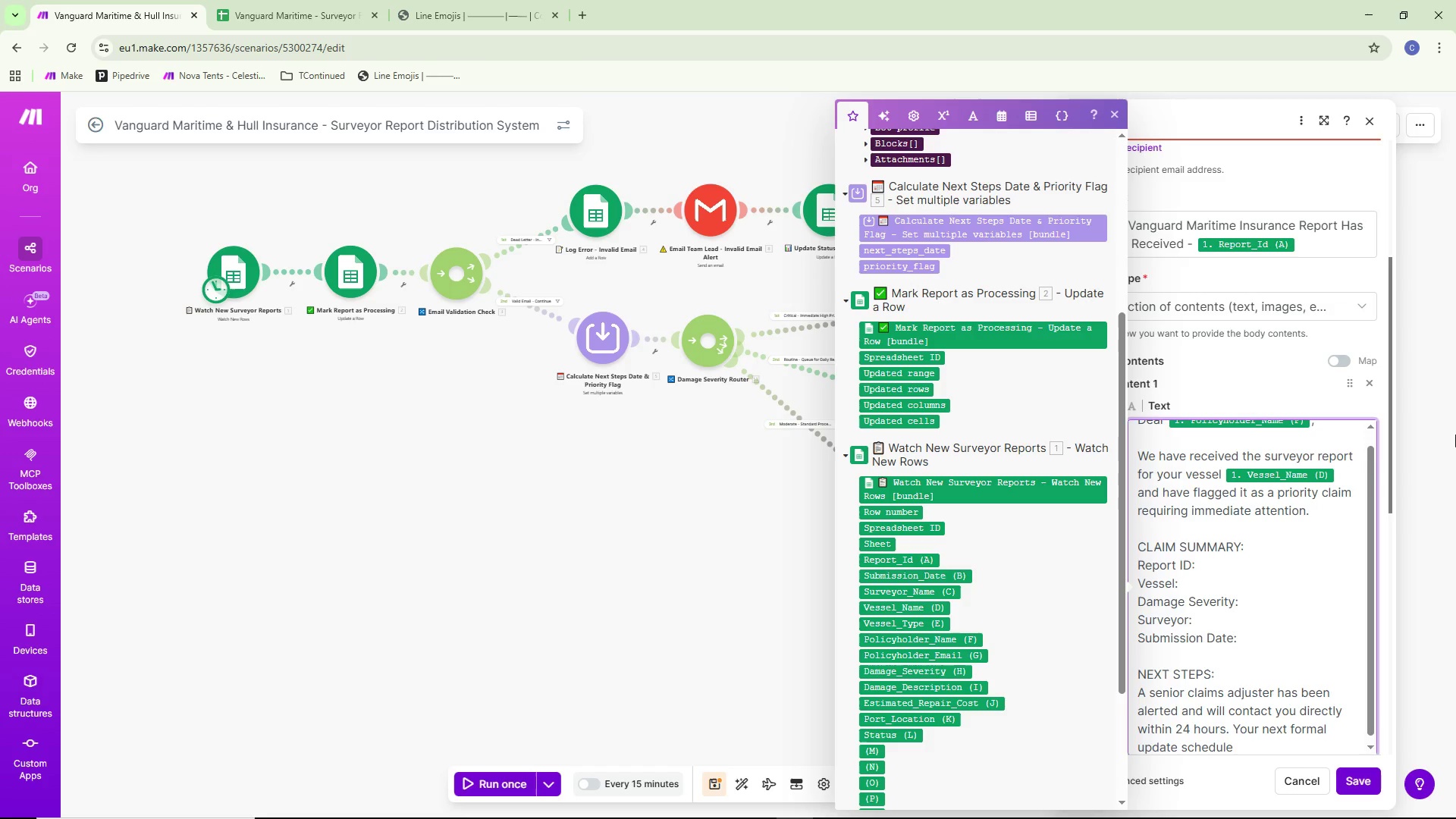 
wait(10.78)
 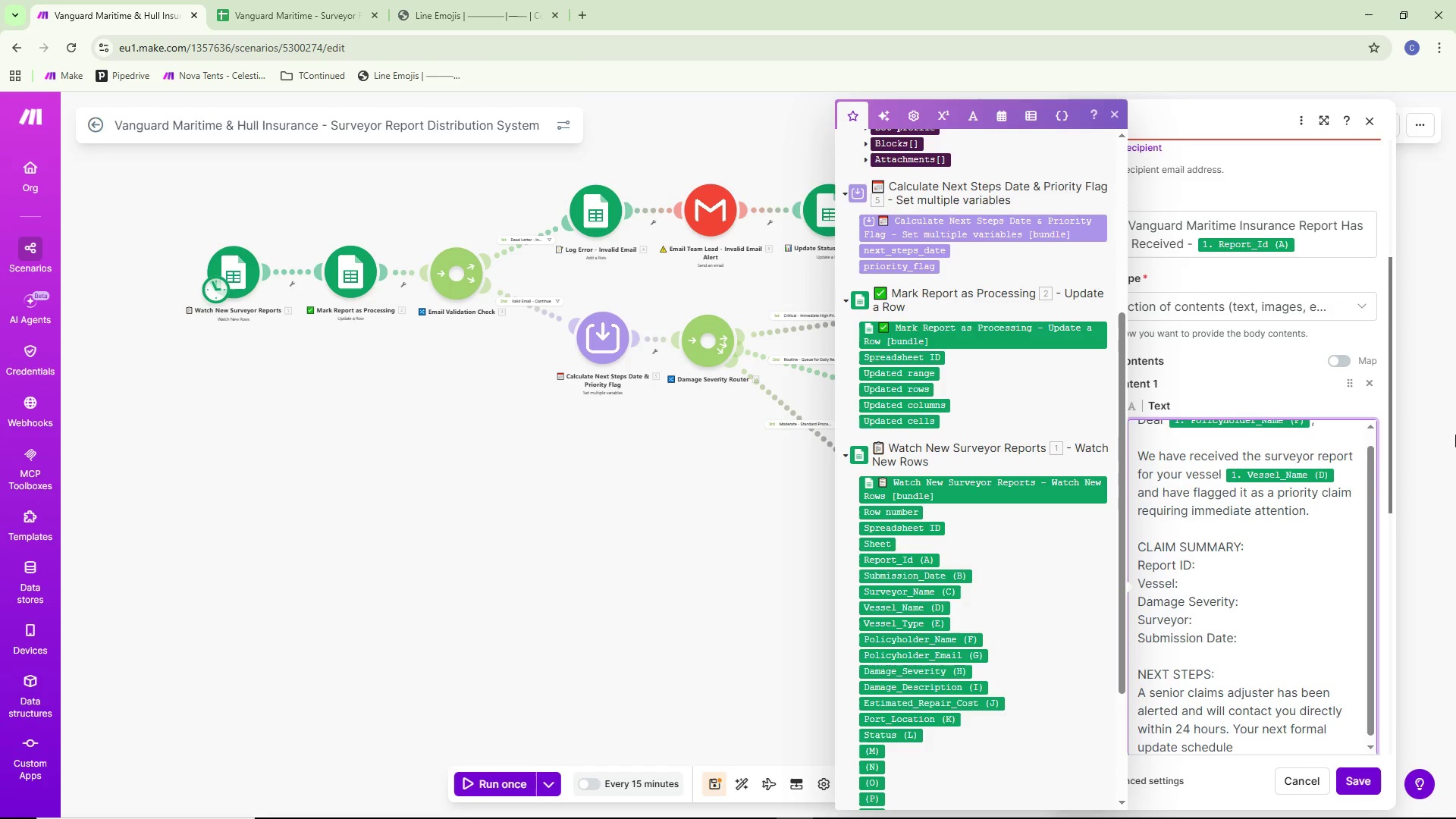 
left_click([1180, 745])
 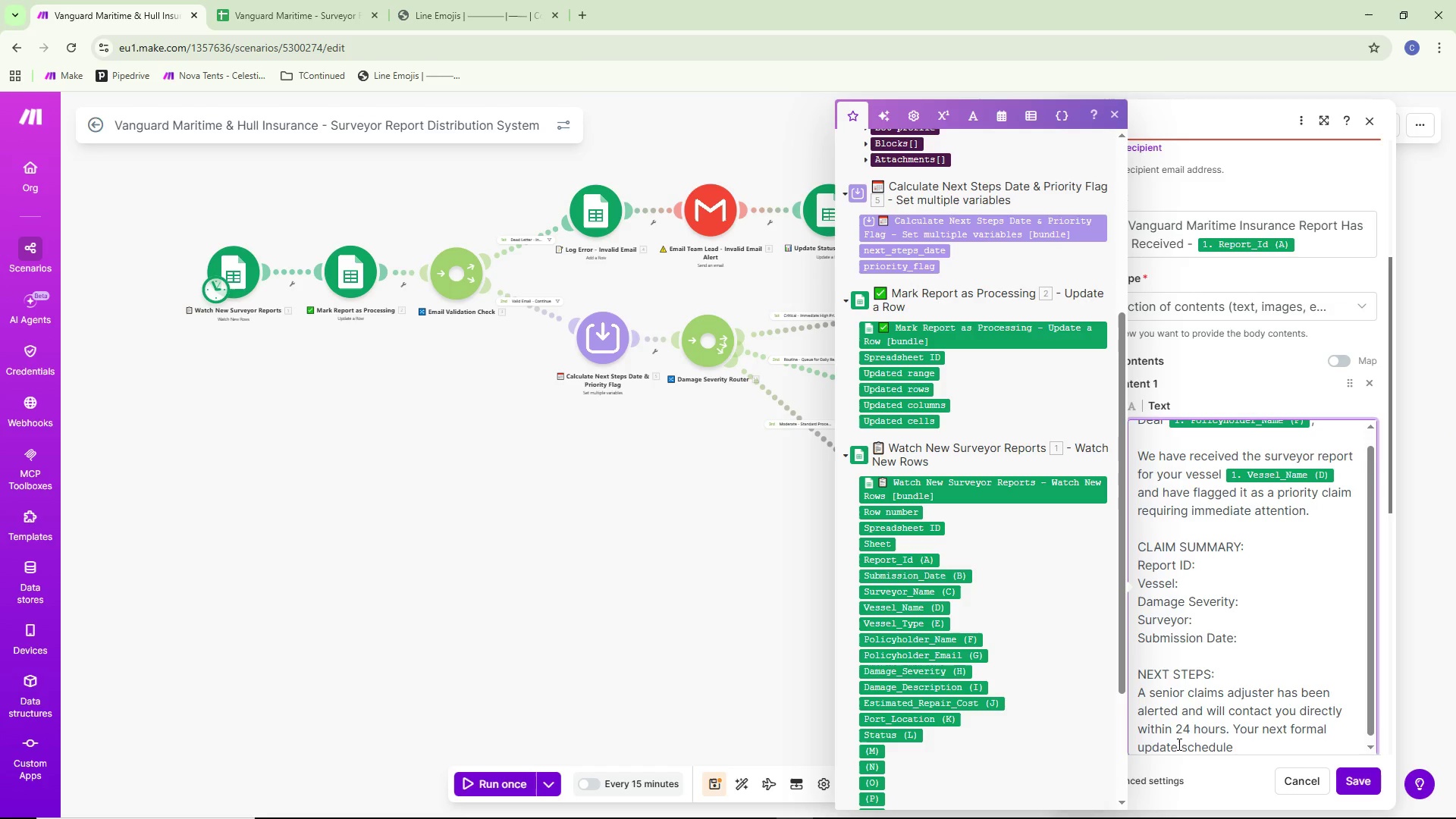 
type(is )
 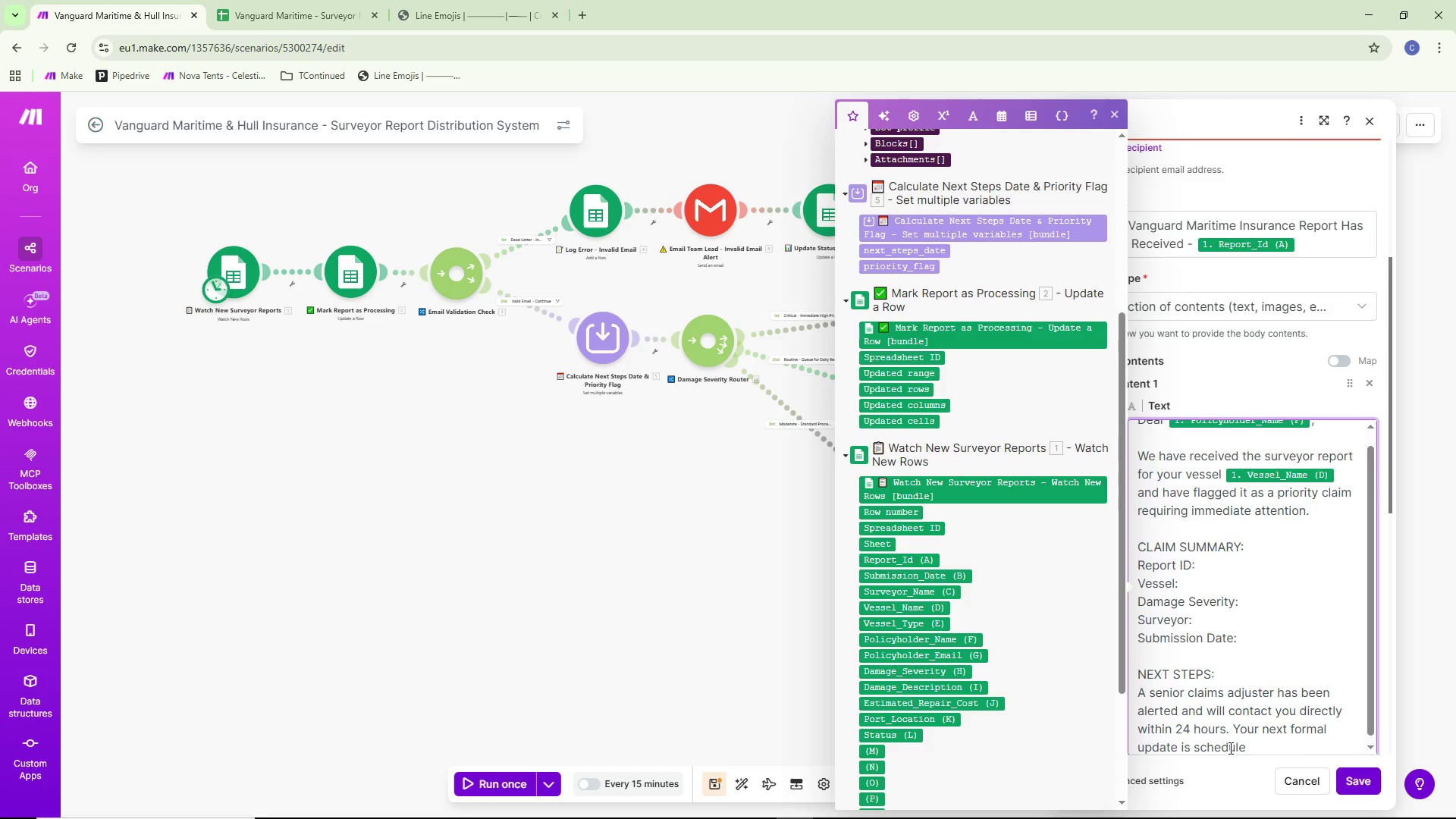 
left_click([1274, 745])
 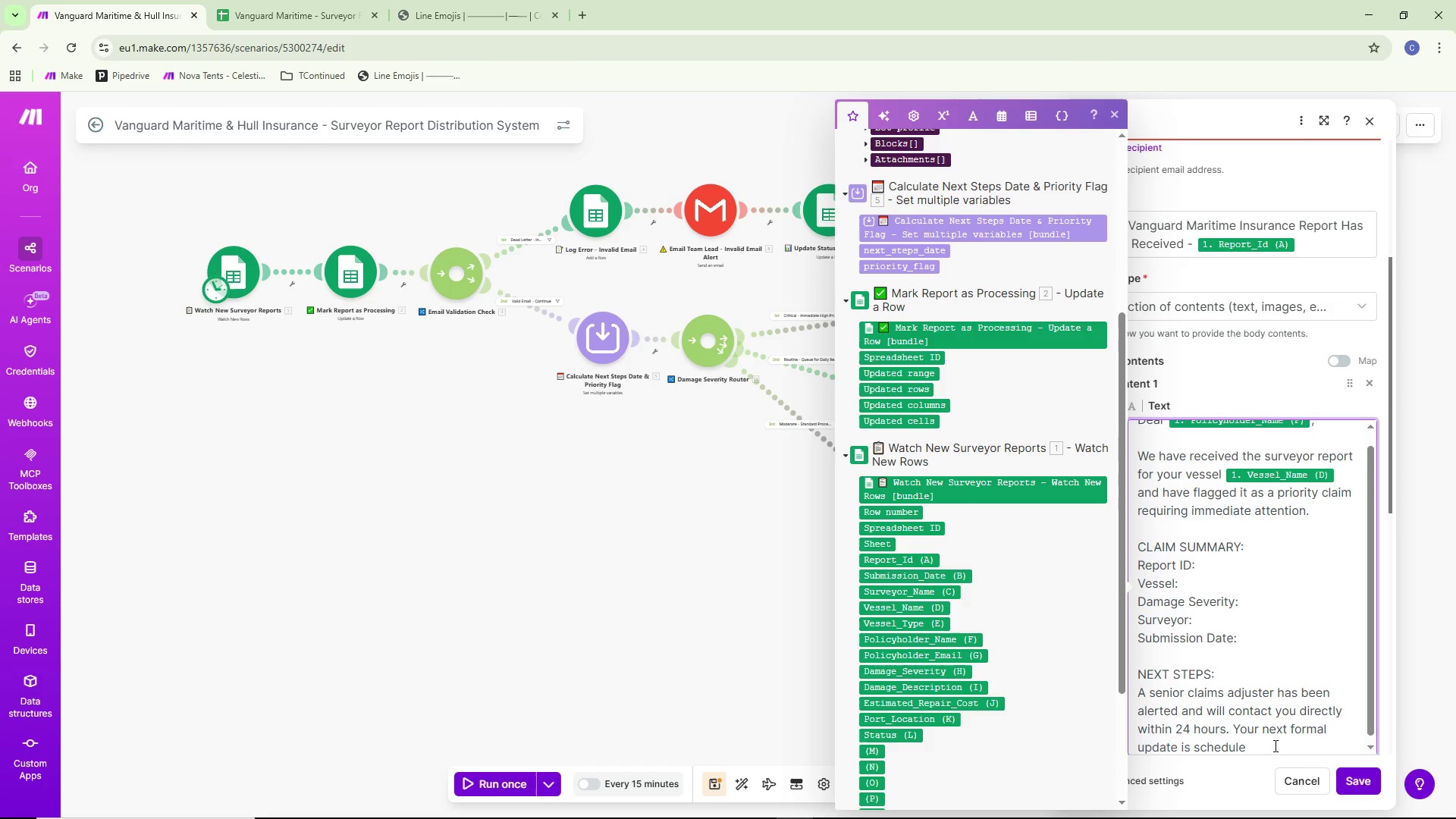 
type(d for )
 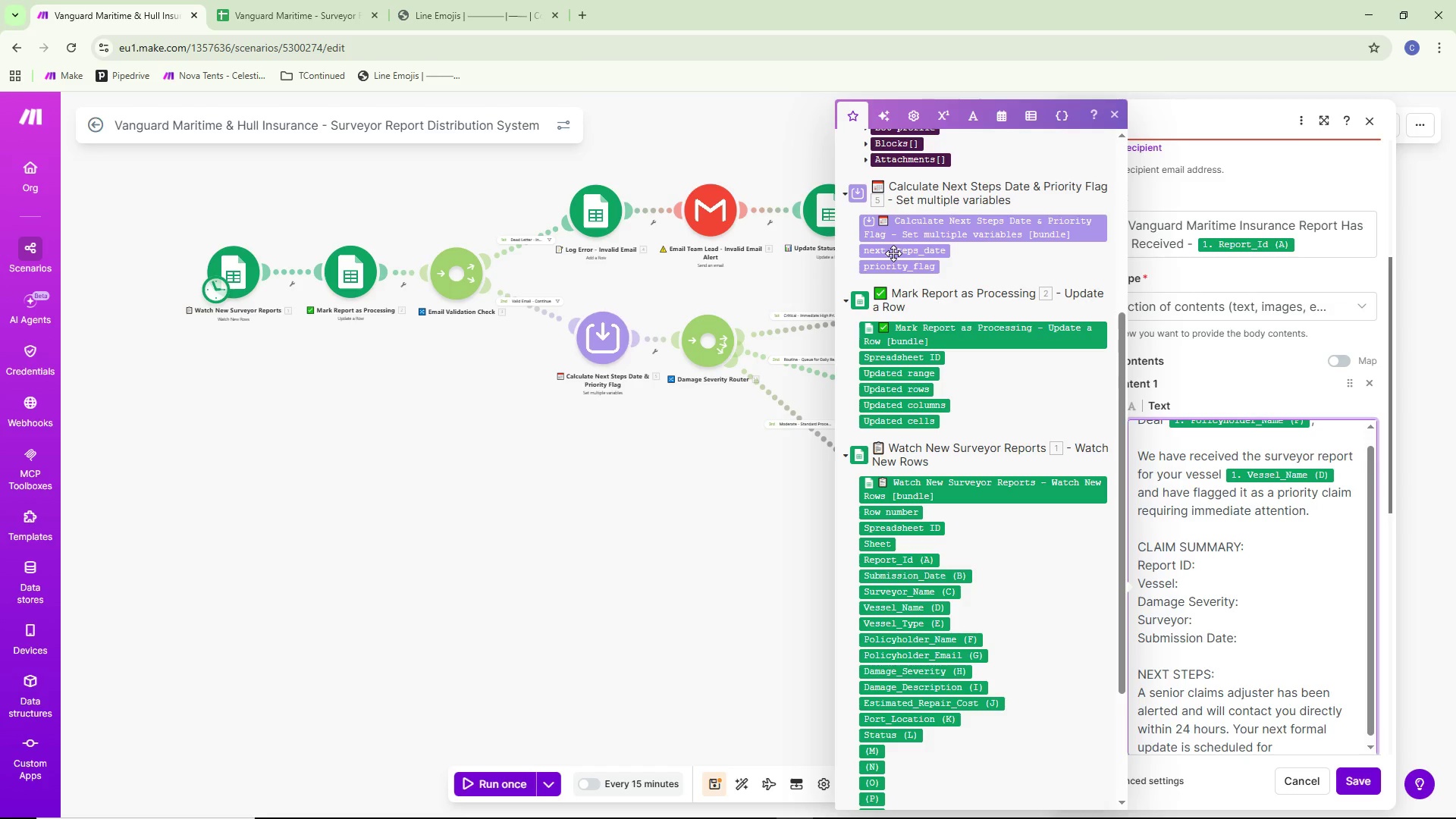 
wait(5.52)
 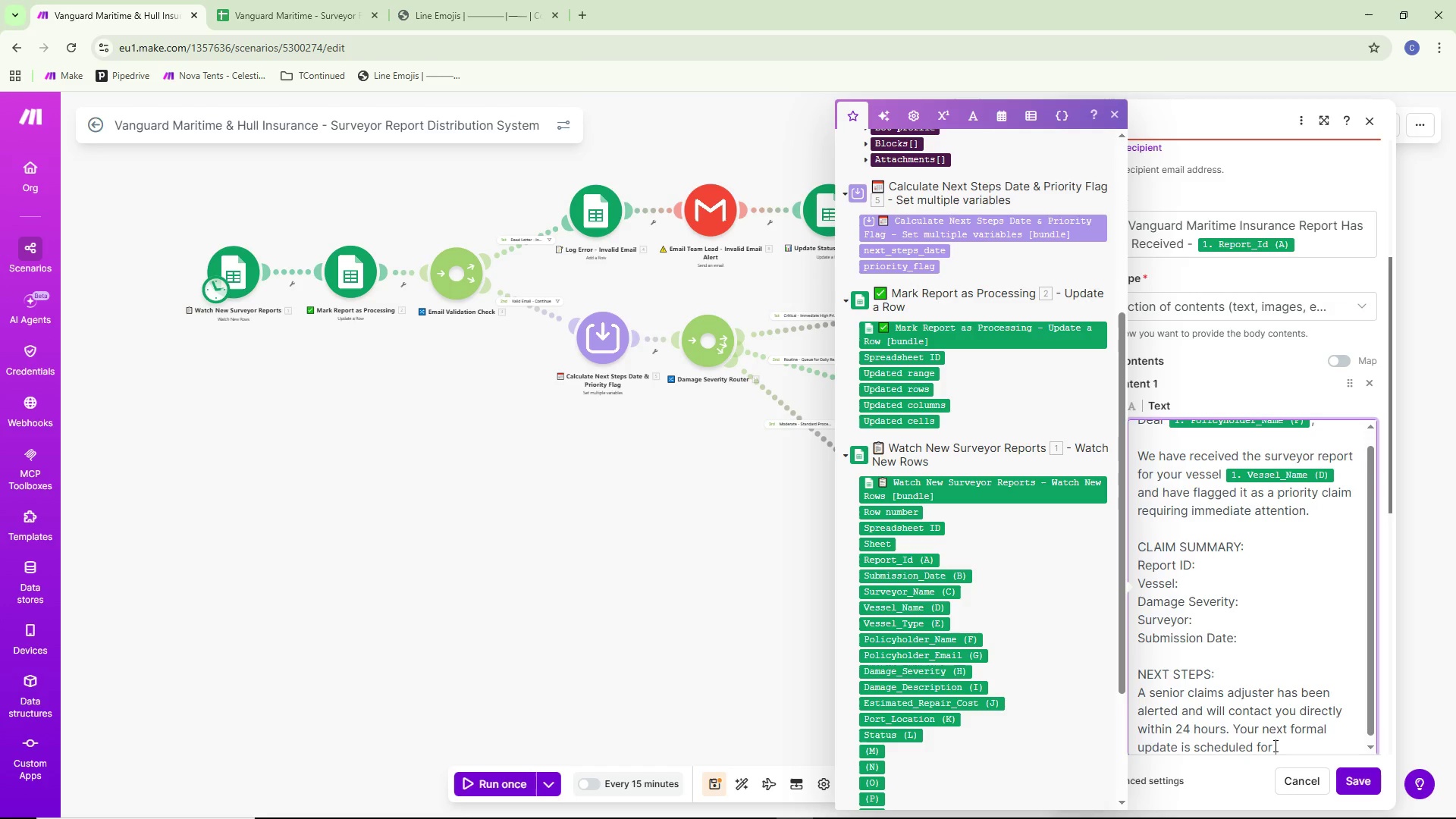 
left_click([894, 249])
 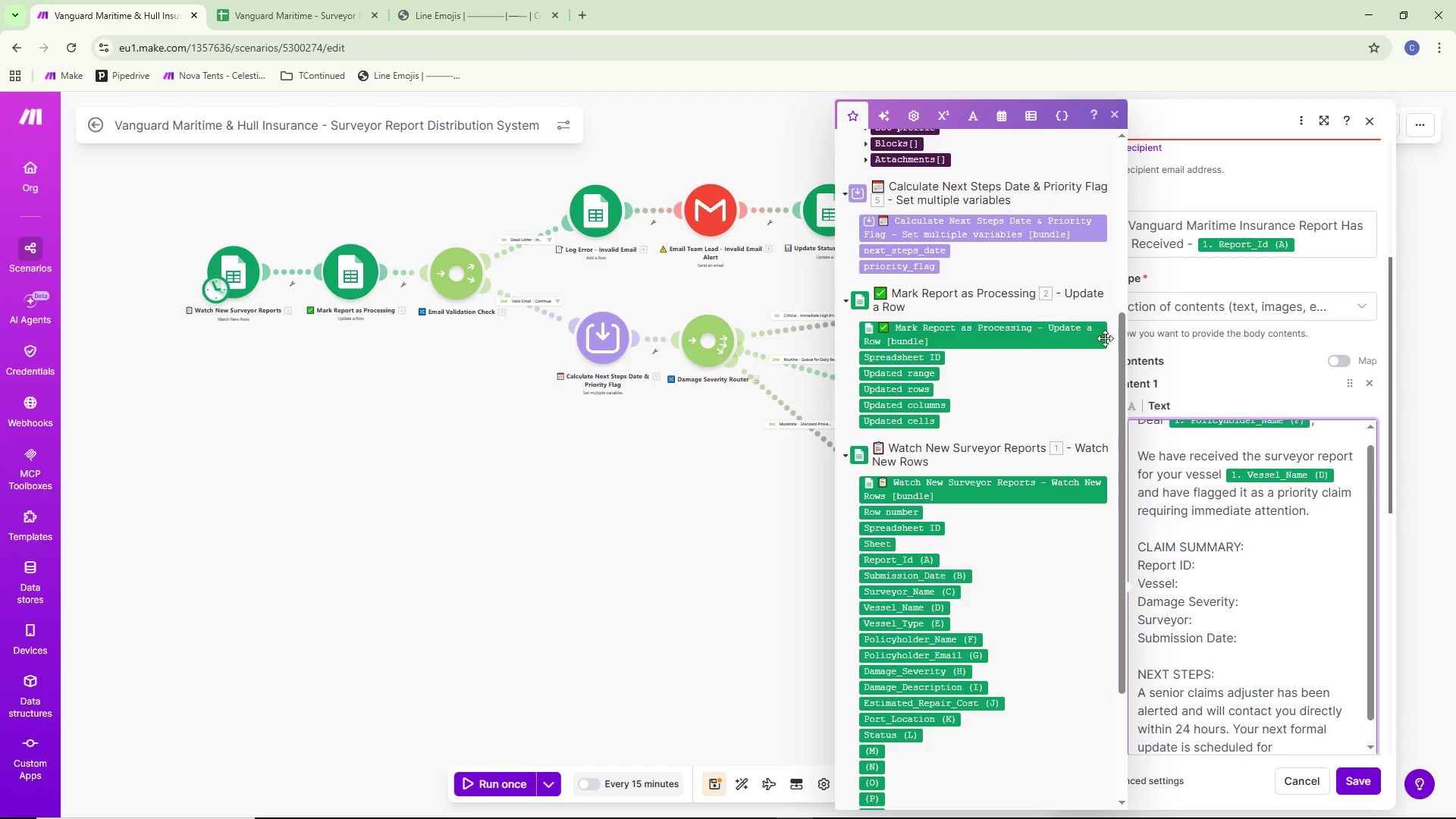 
scroll: coordinate [1260, 509], scroll_direction: down, amount: 2.0
 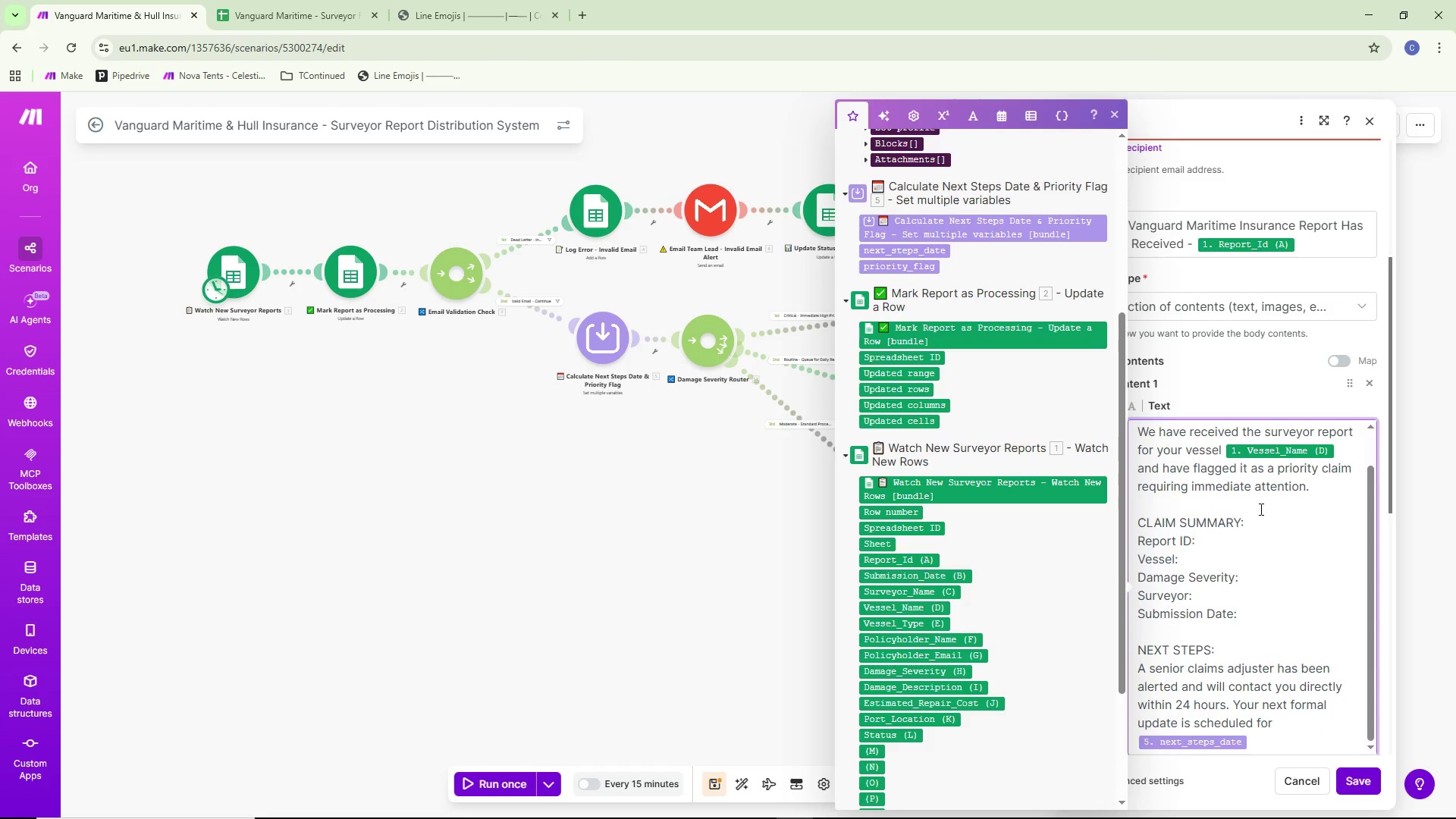 
key(Period)
 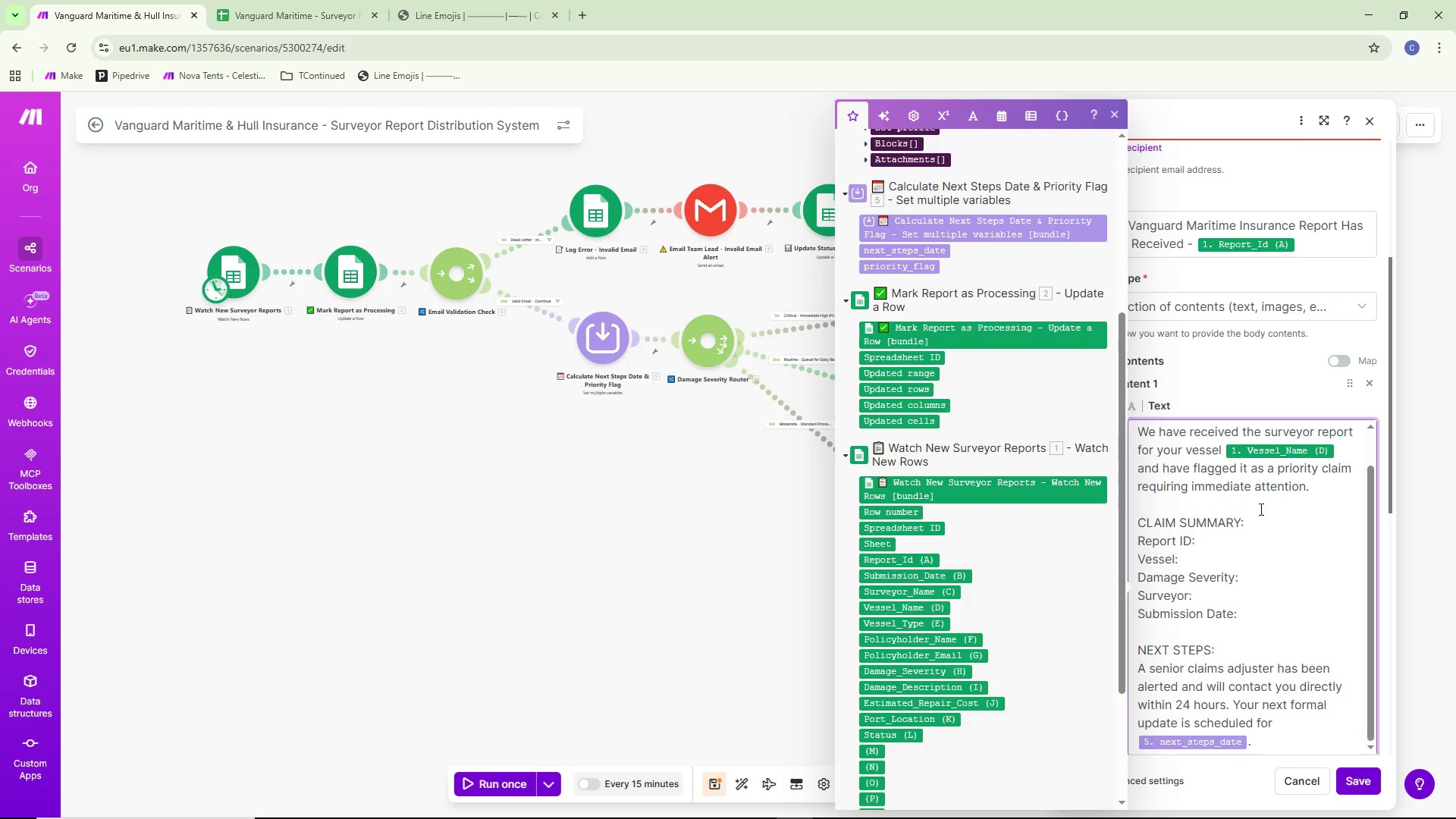 
key(Enter)
 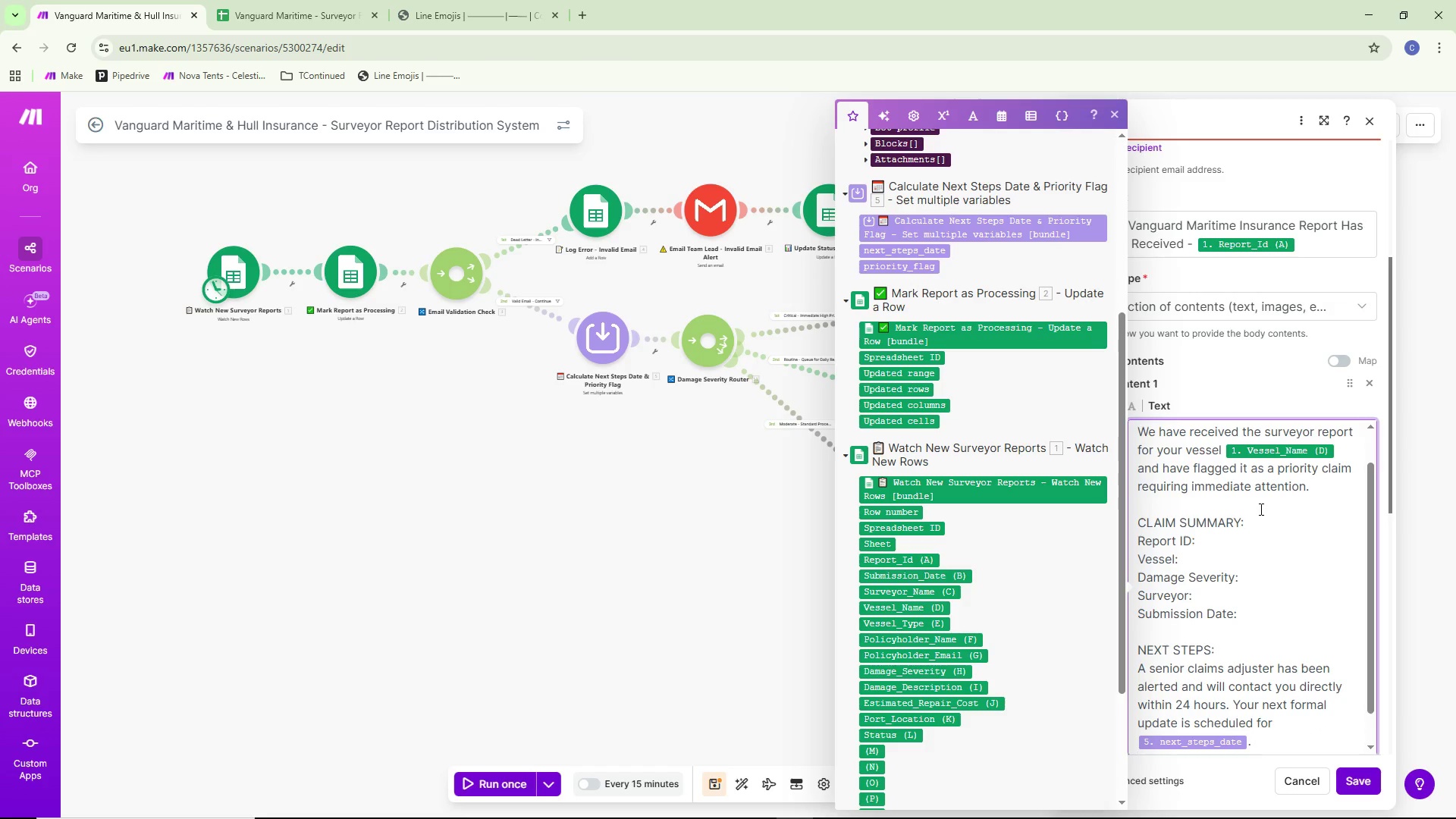 
key(Enter)
 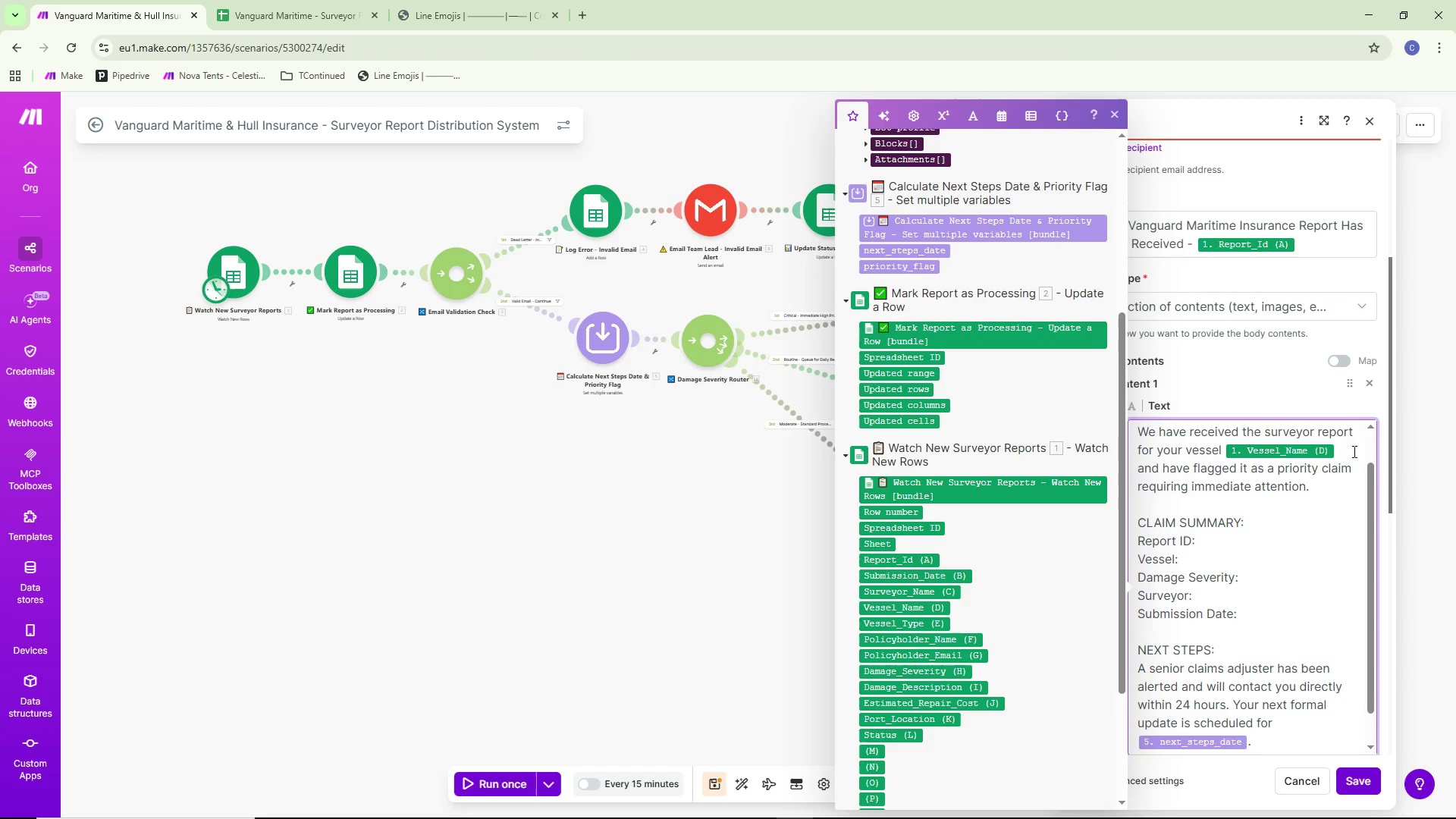 
scroll: coordinate [1244, 575], scroll_direction: down, amount: 11.0
 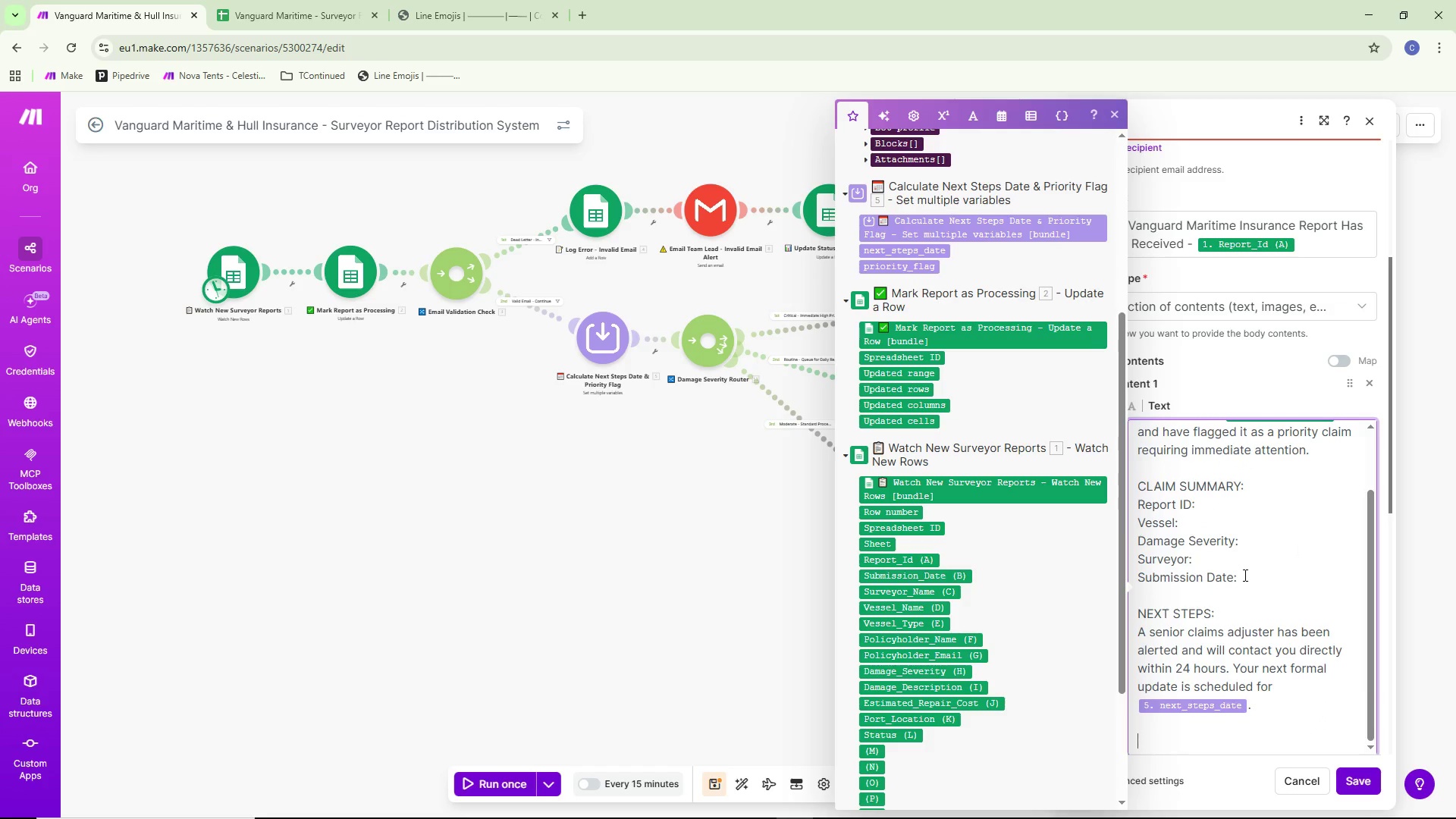 
type(If you need immediate)
 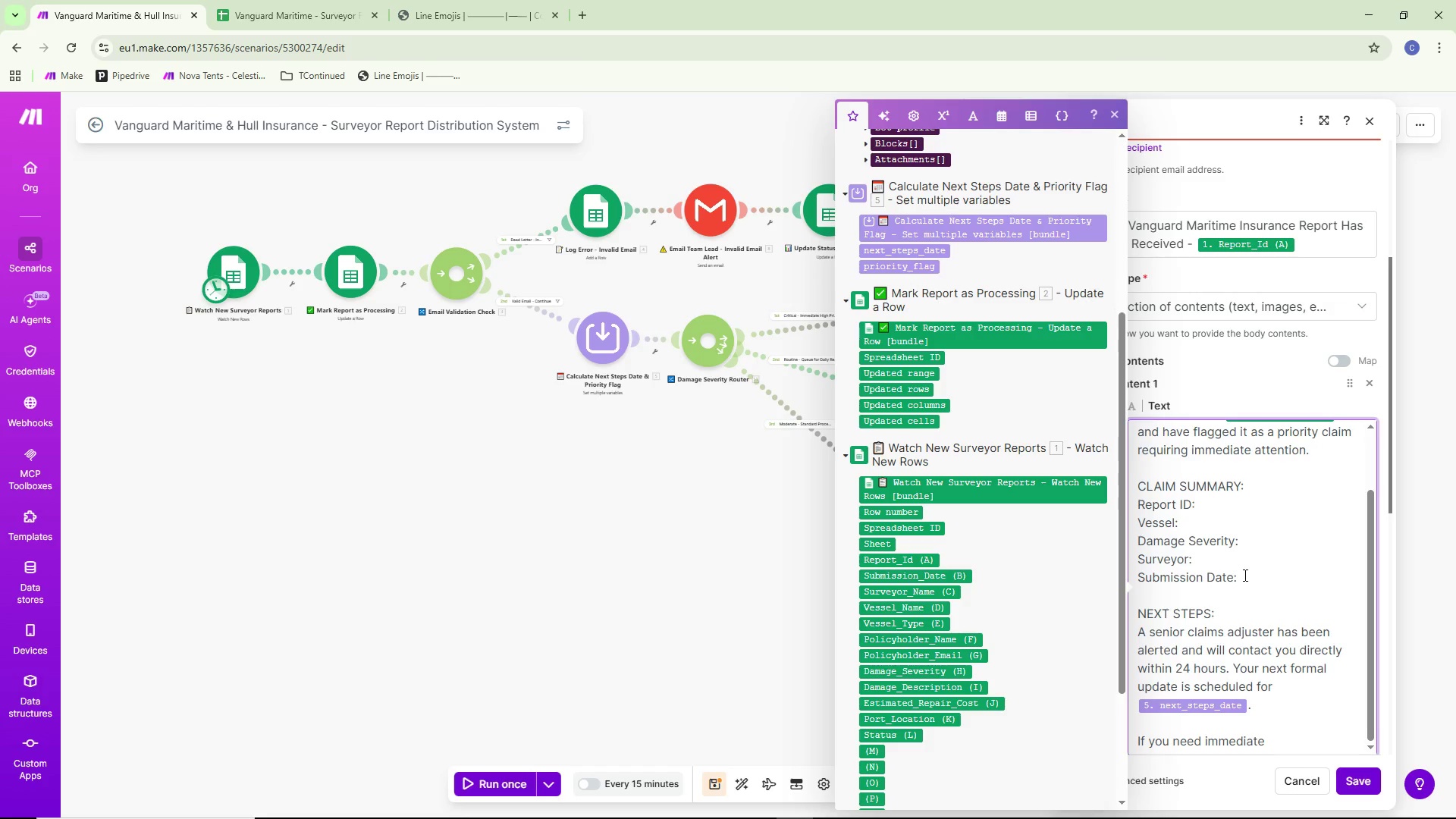 
wait(5.08)
 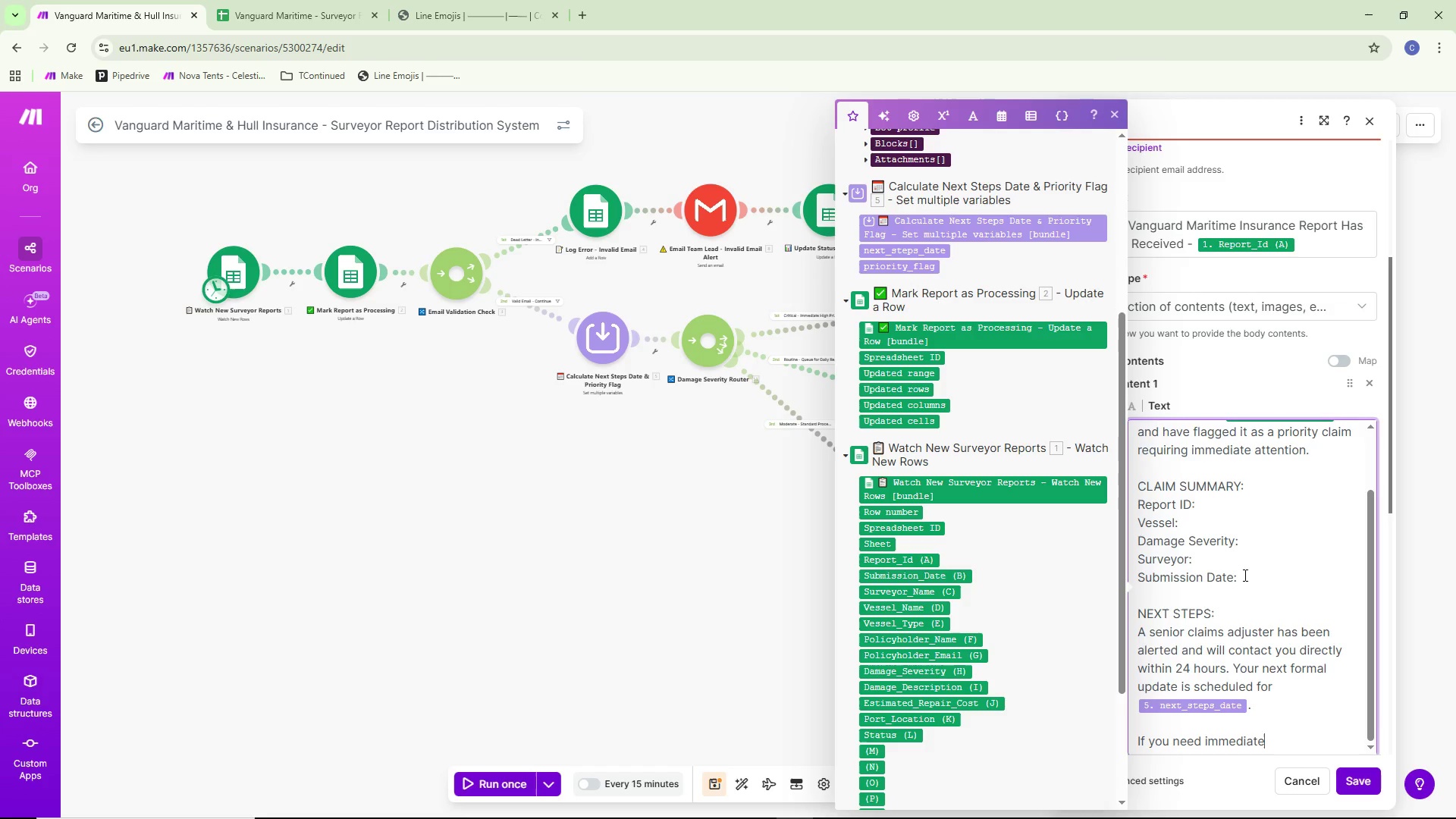 
type( assistance pla)
key(Backspace)
type(ease call our emergency)
 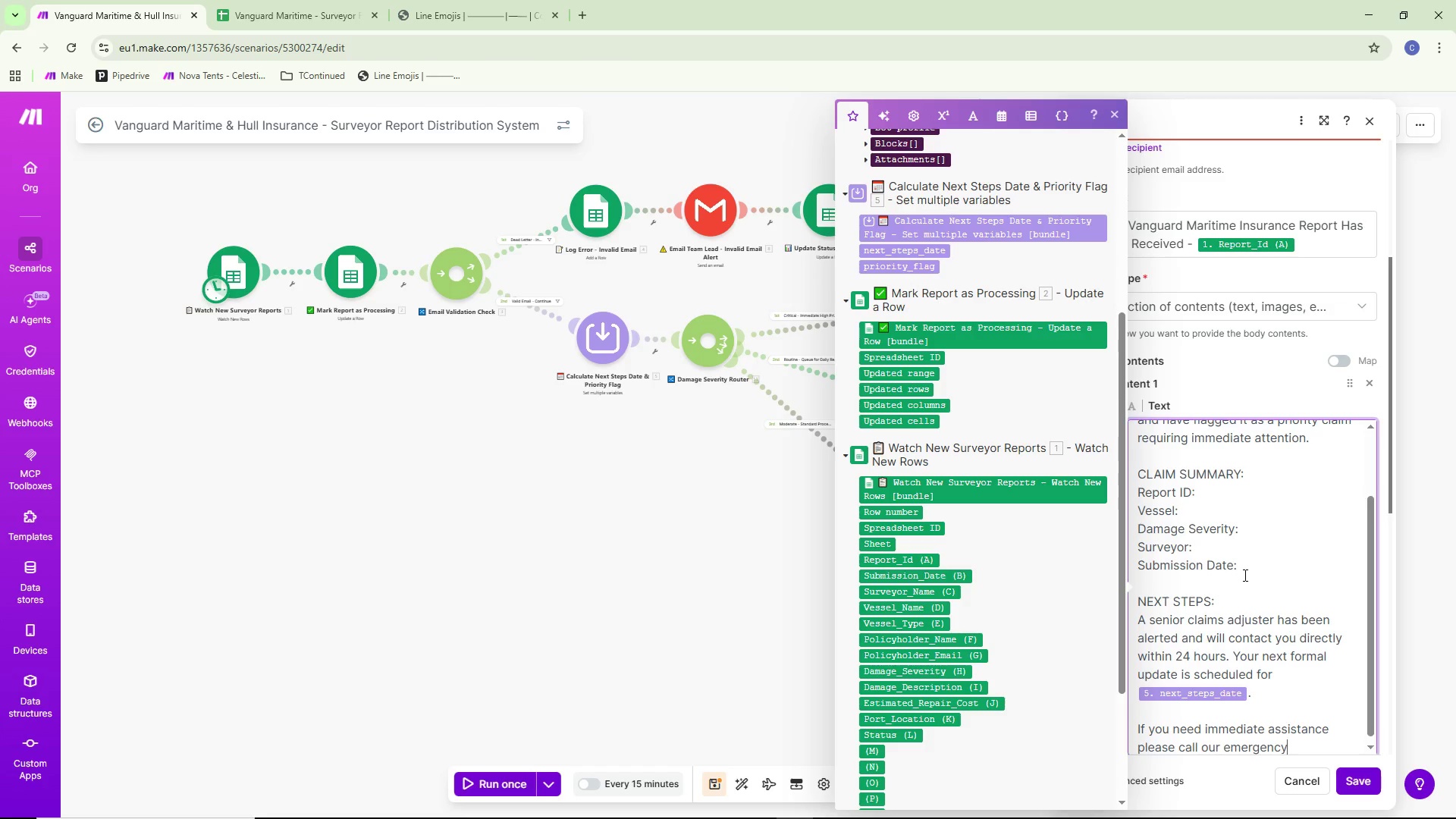 
type( c;)
key(Backspace)
type(laims line at 1-8---)
key(Backspace)
key(Backspace)
key(Backspace)
type(00-VANGUARD.)
 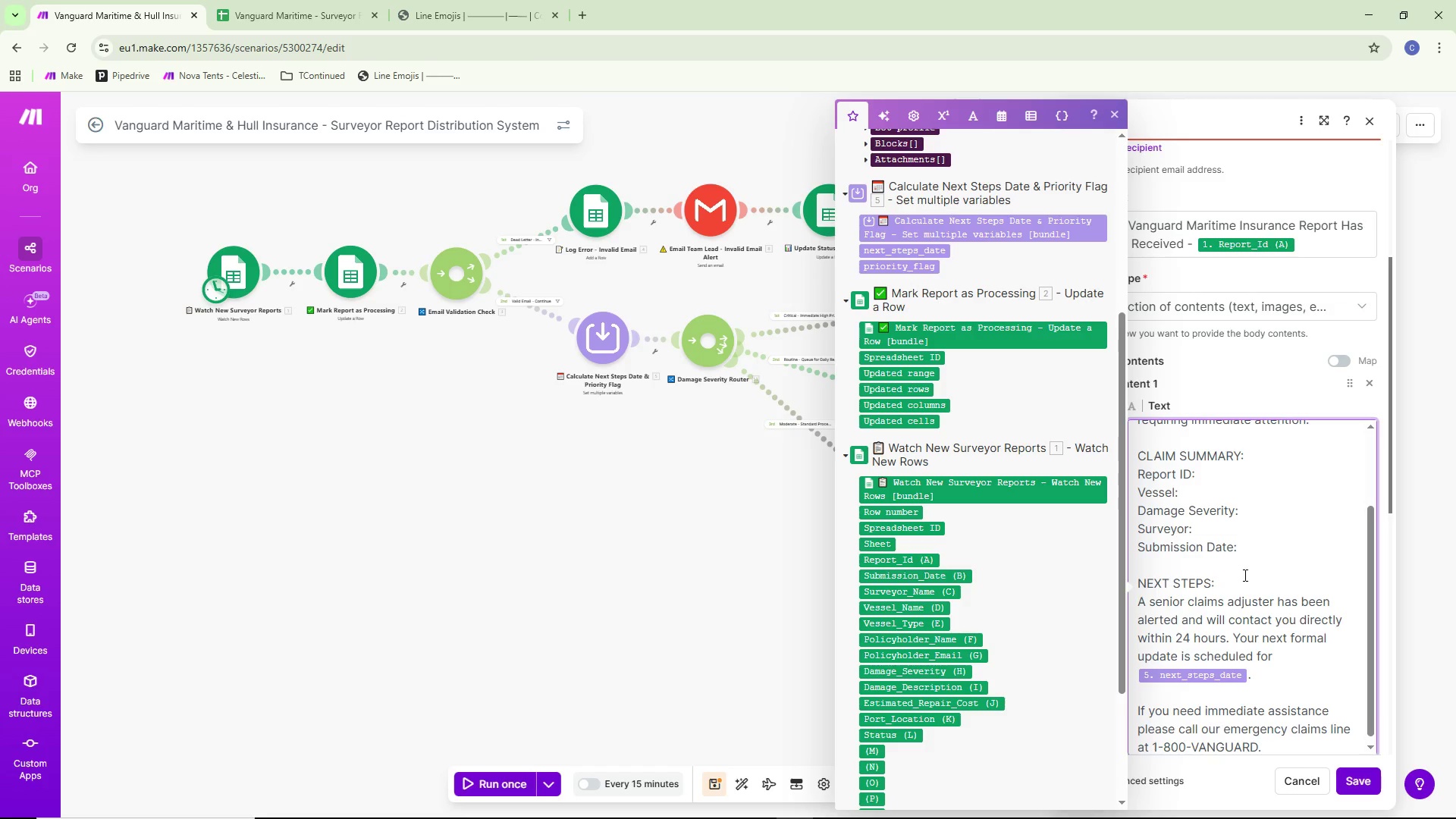 
scroll: coordinate [1241, 573], scroll_direction: down, amount: 5.0
 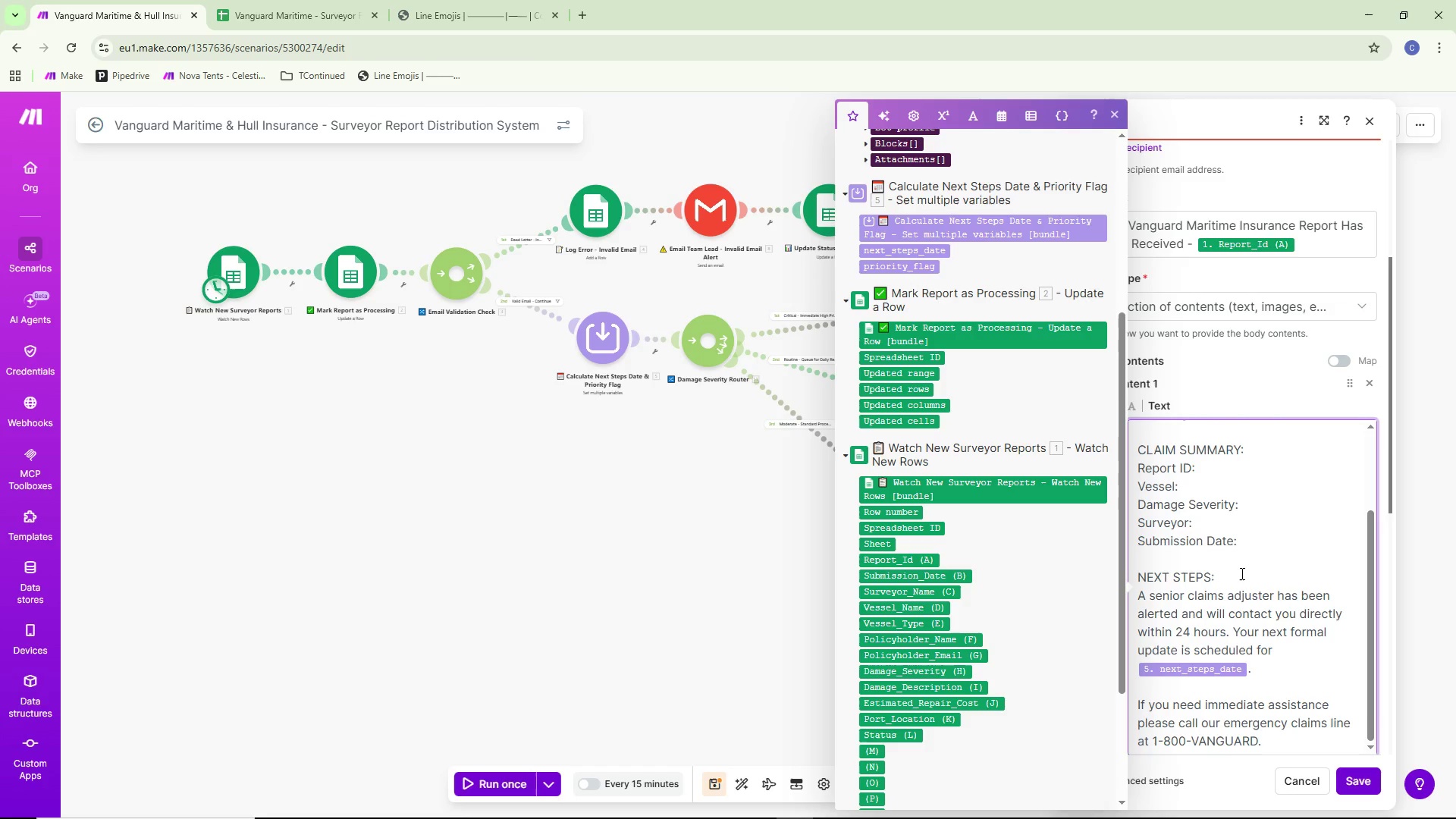 
key(NumpadEnter)
 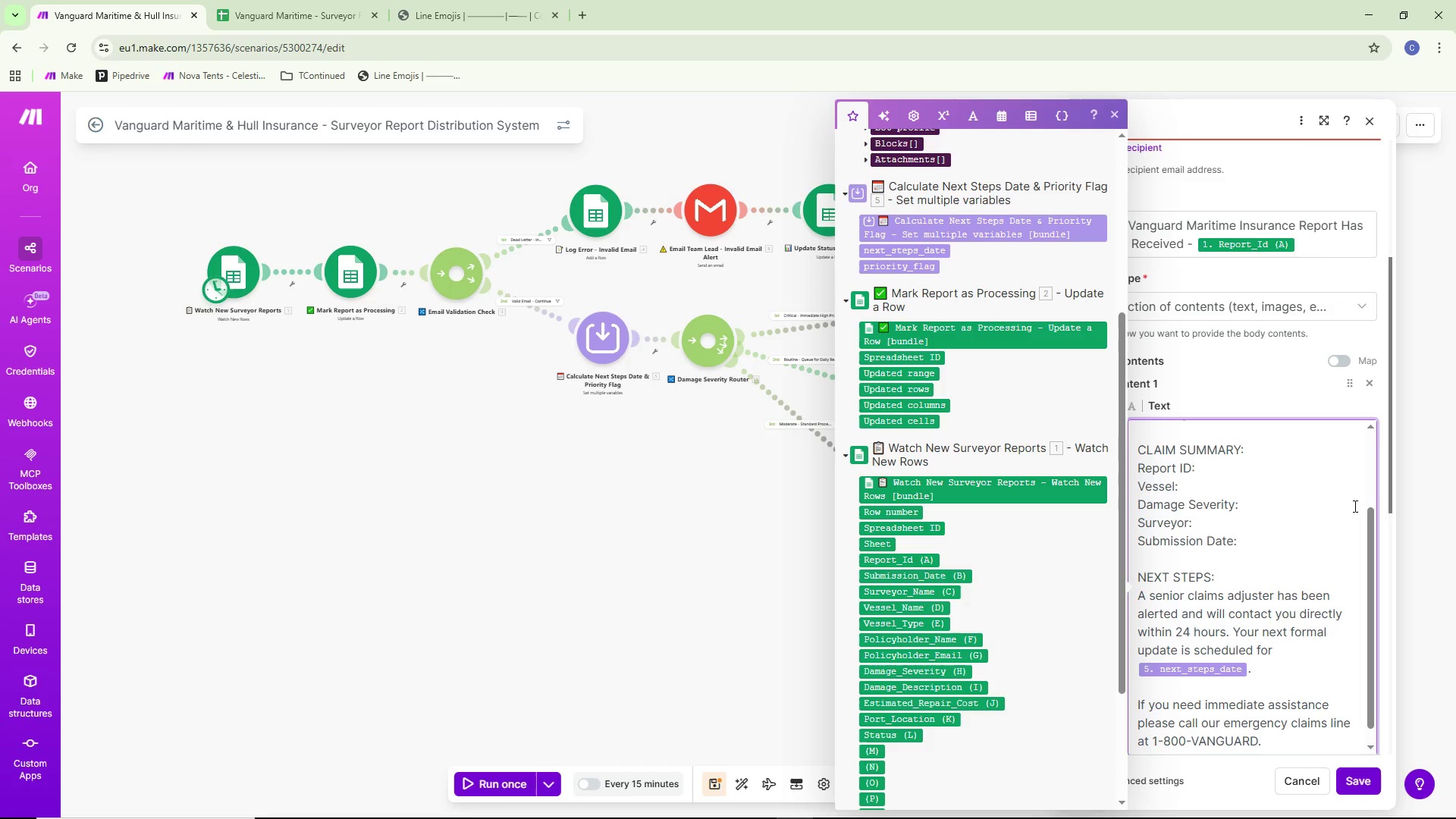 
scroll: coordinate [1354, 498], scroll_direction: down, amount: 8.0
 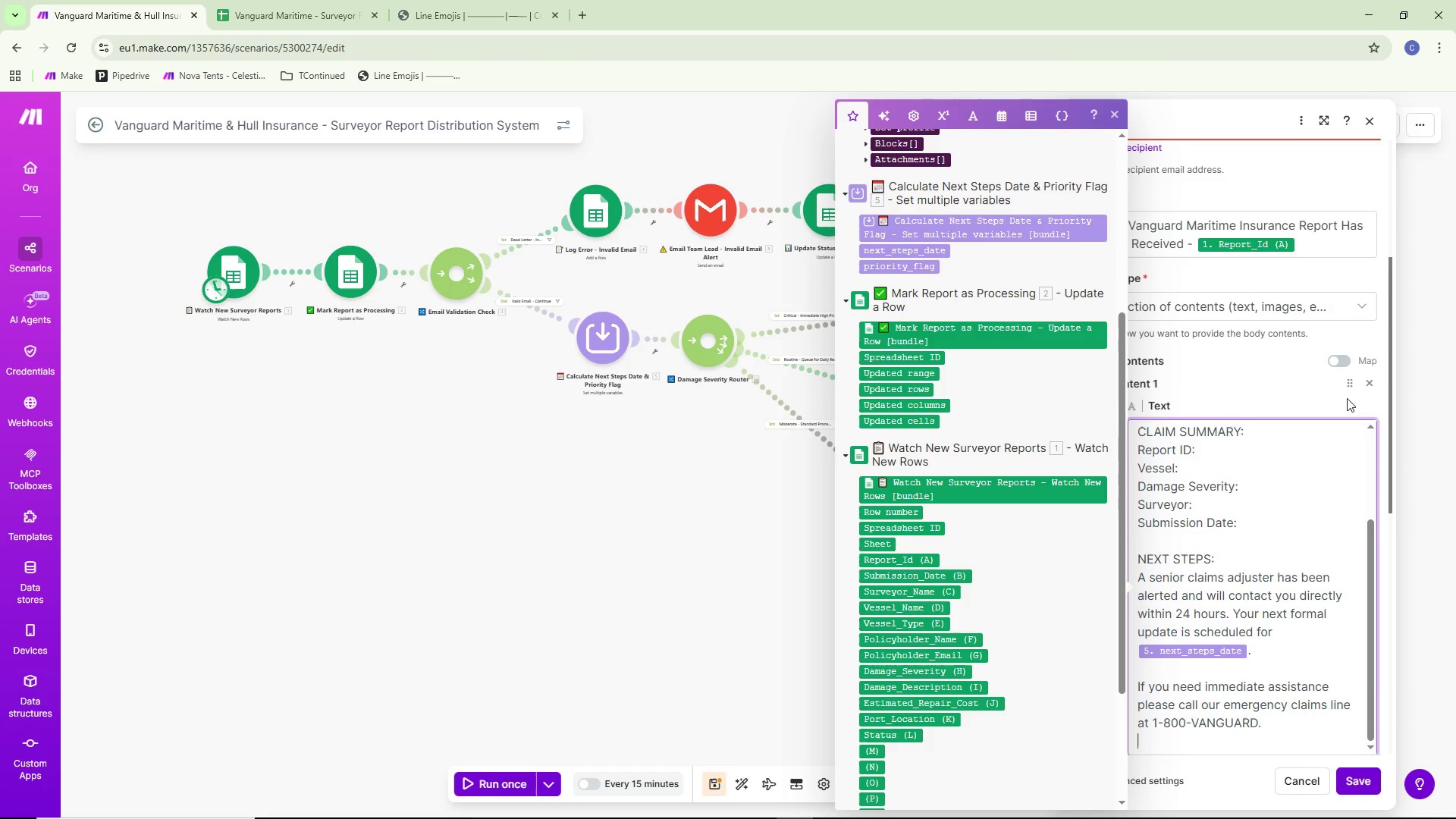 
key(NumpadEnter)
type(Sincerly)
 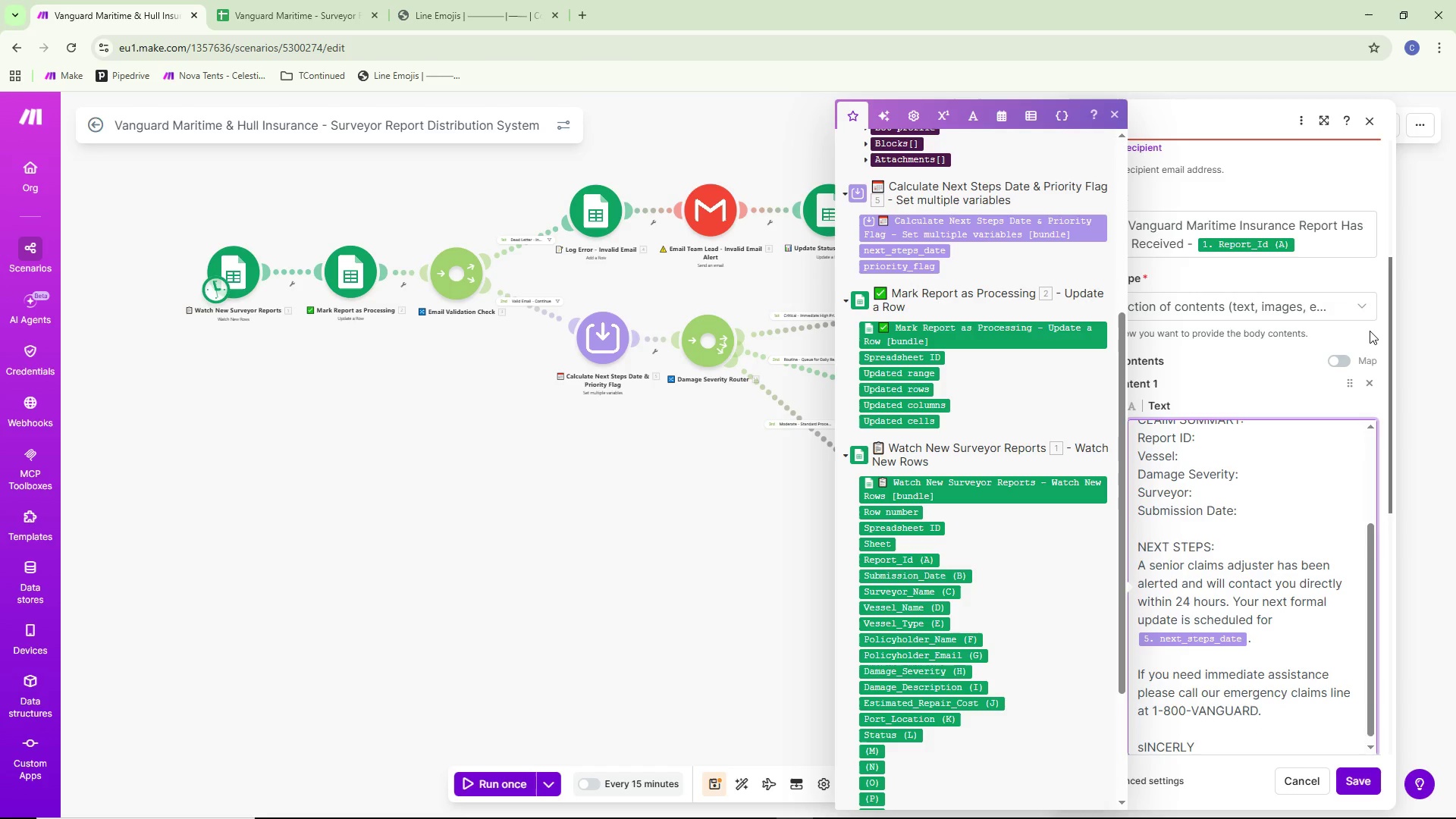 
key(Control+ControlLeft)
 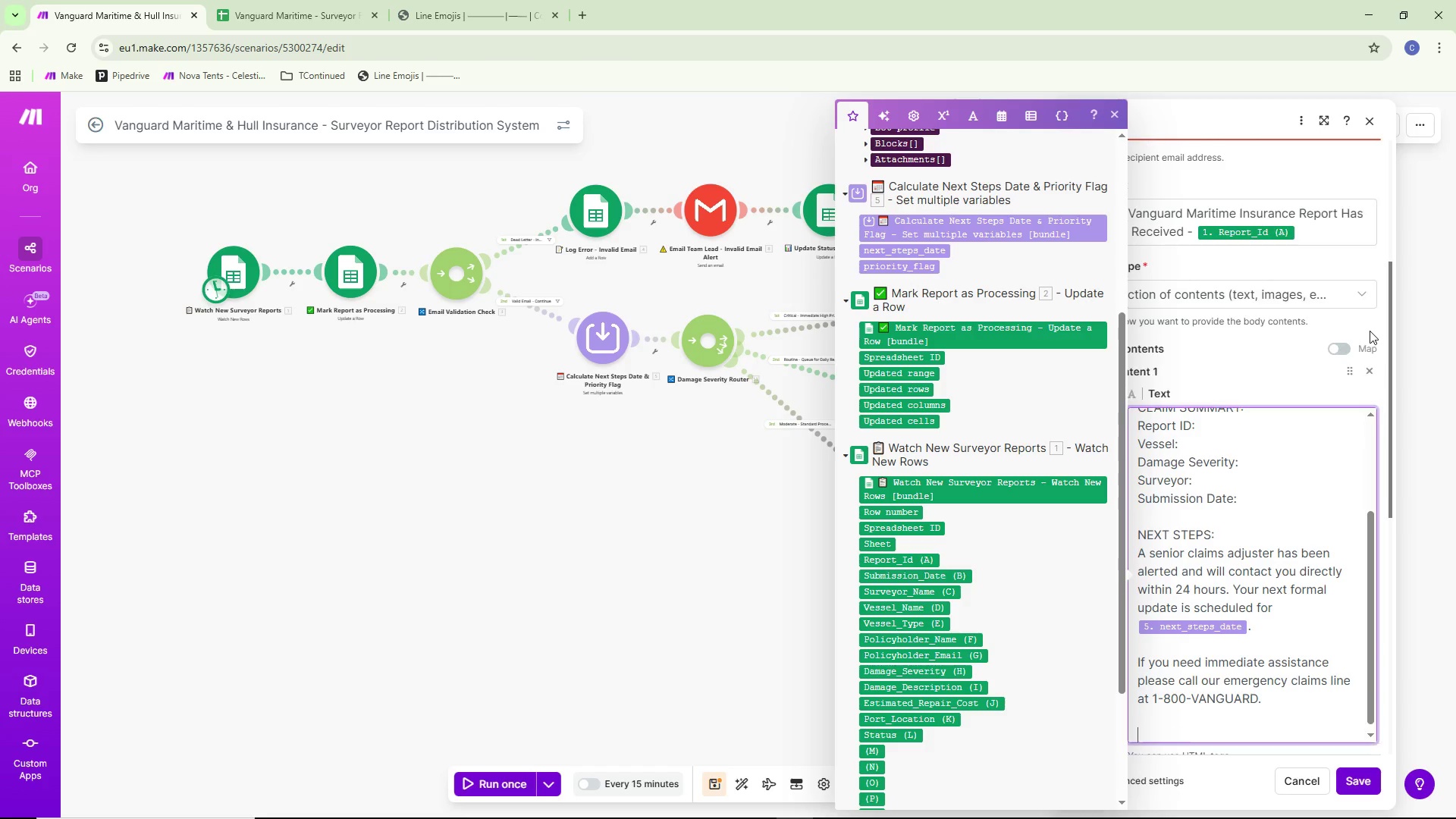 
key(Control+Backspace)
 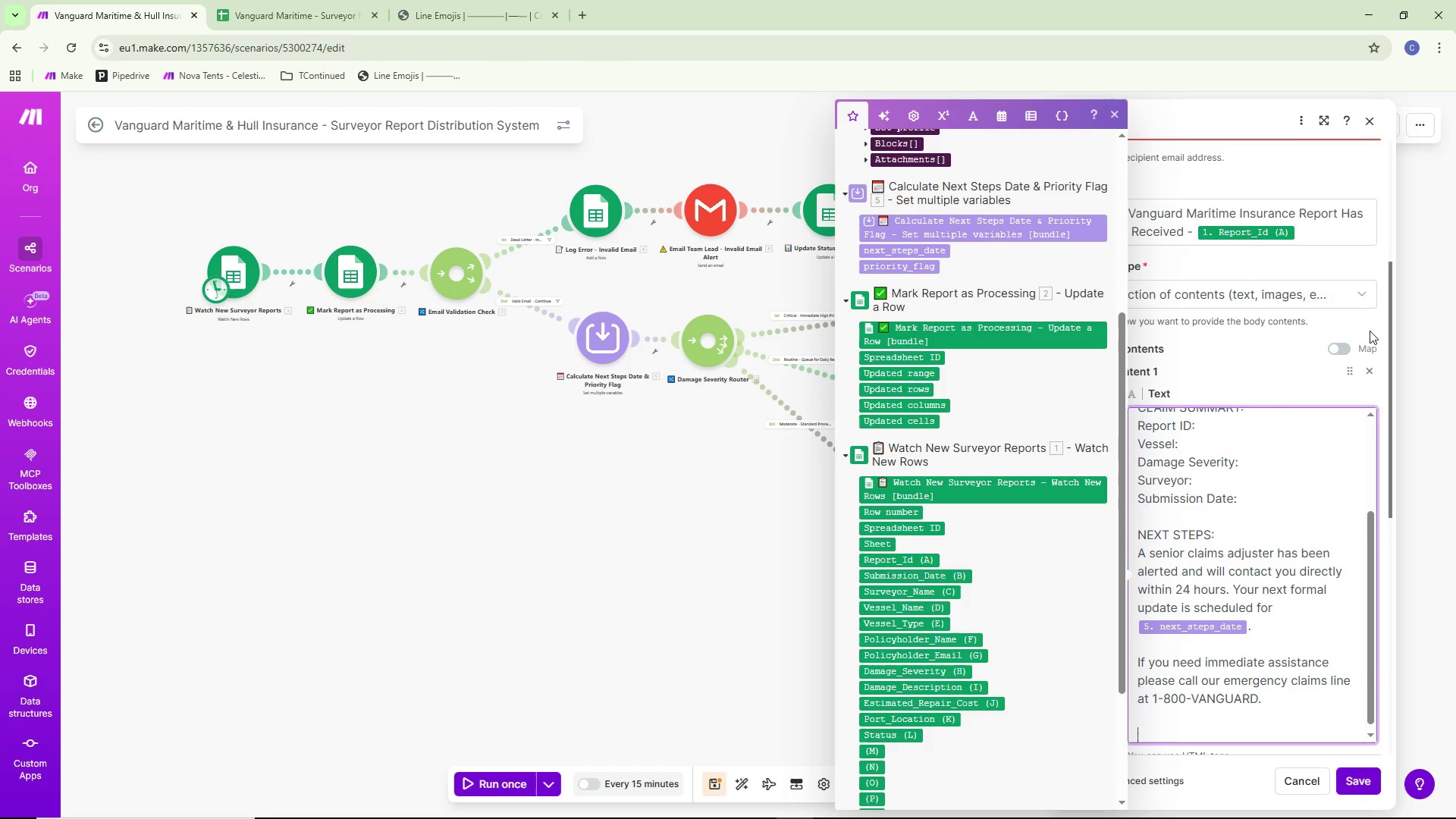 
type(Sincerely,)
 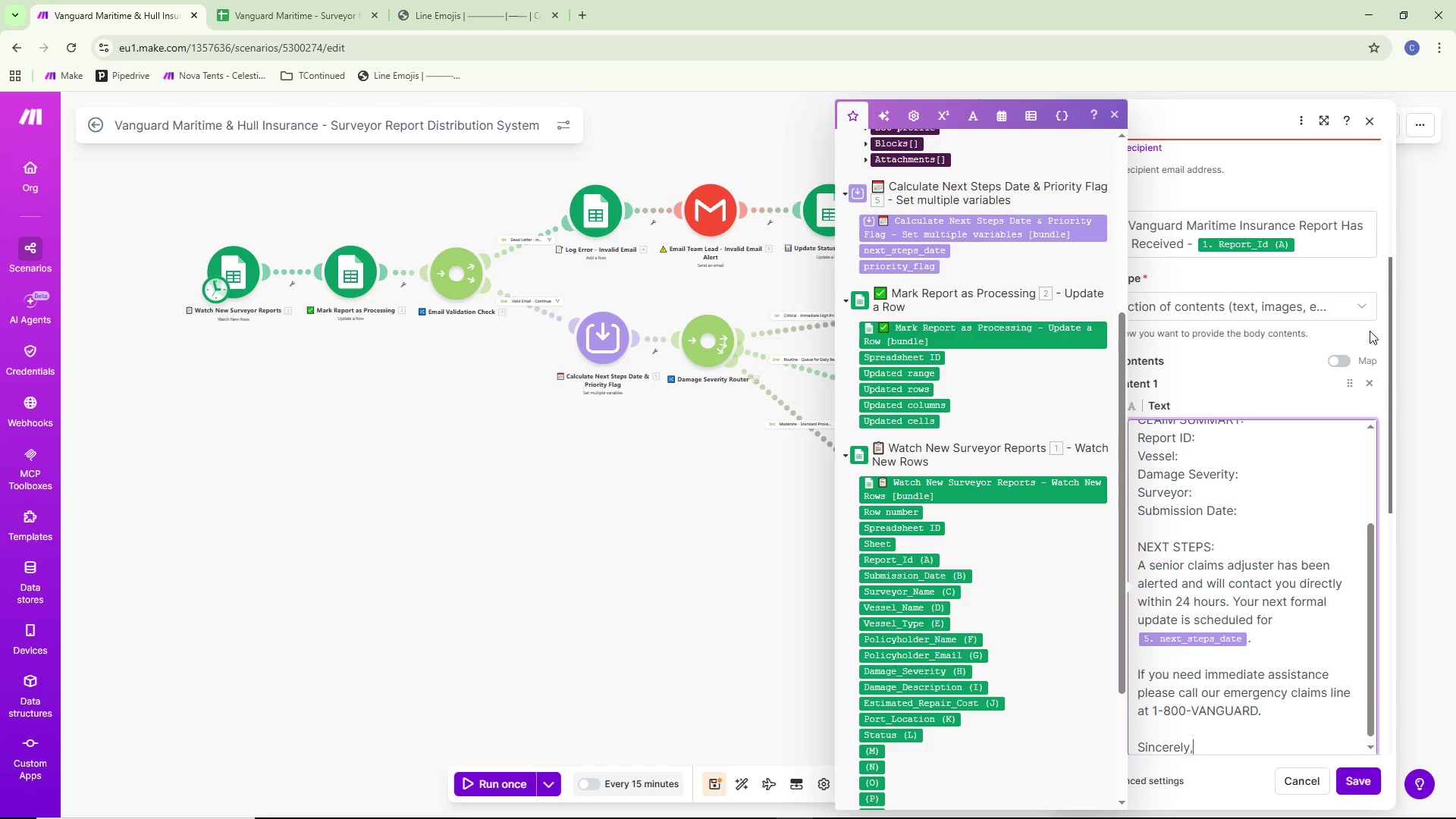 
key(Enter)
 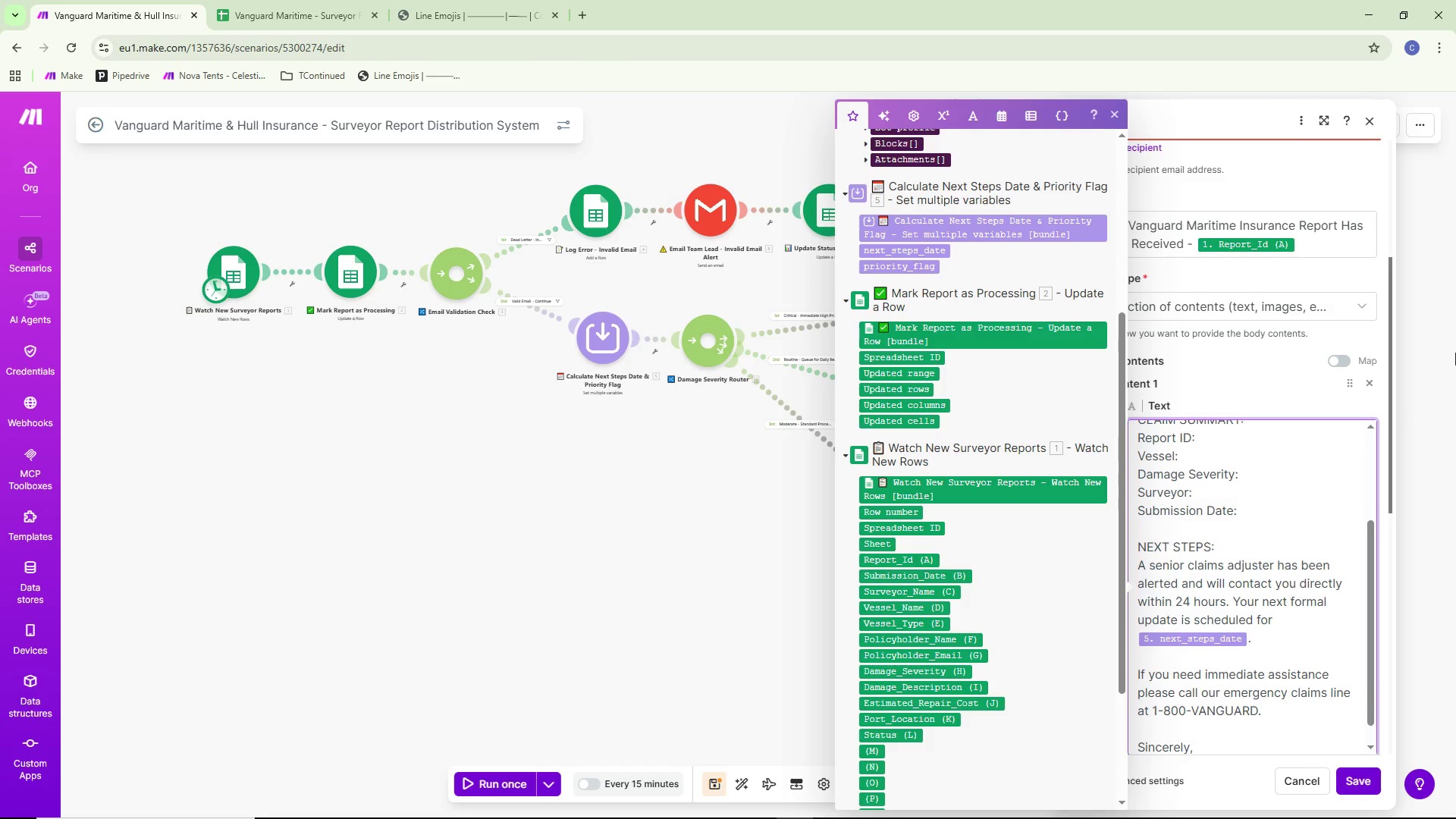 
scroll: coordinate [1235, 682], scroll_direction: down, amount: 6.0
 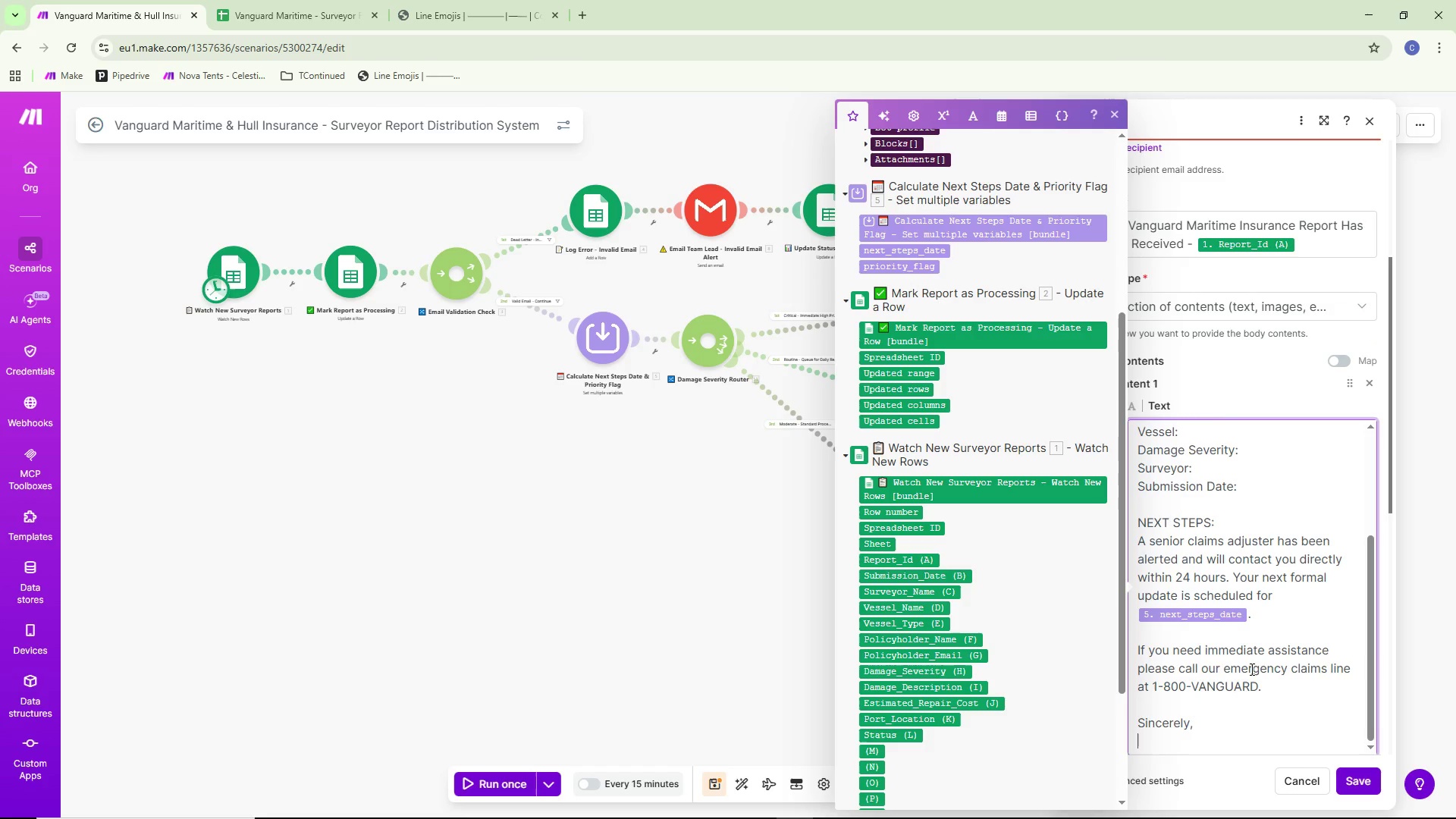 
type(Vanguard Maritime & Hull Insurance Claims Department)
 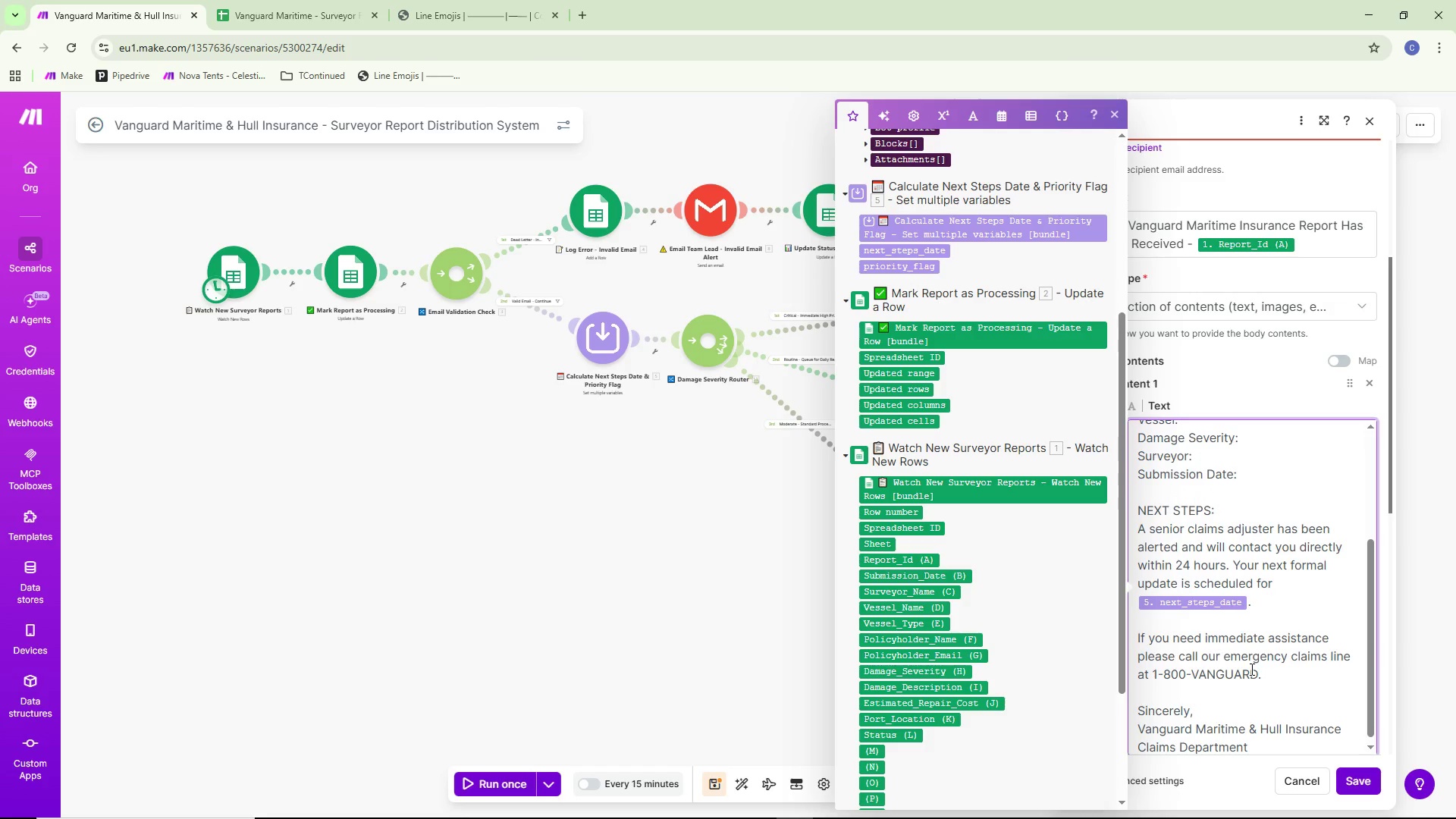 
type( Reference: )
 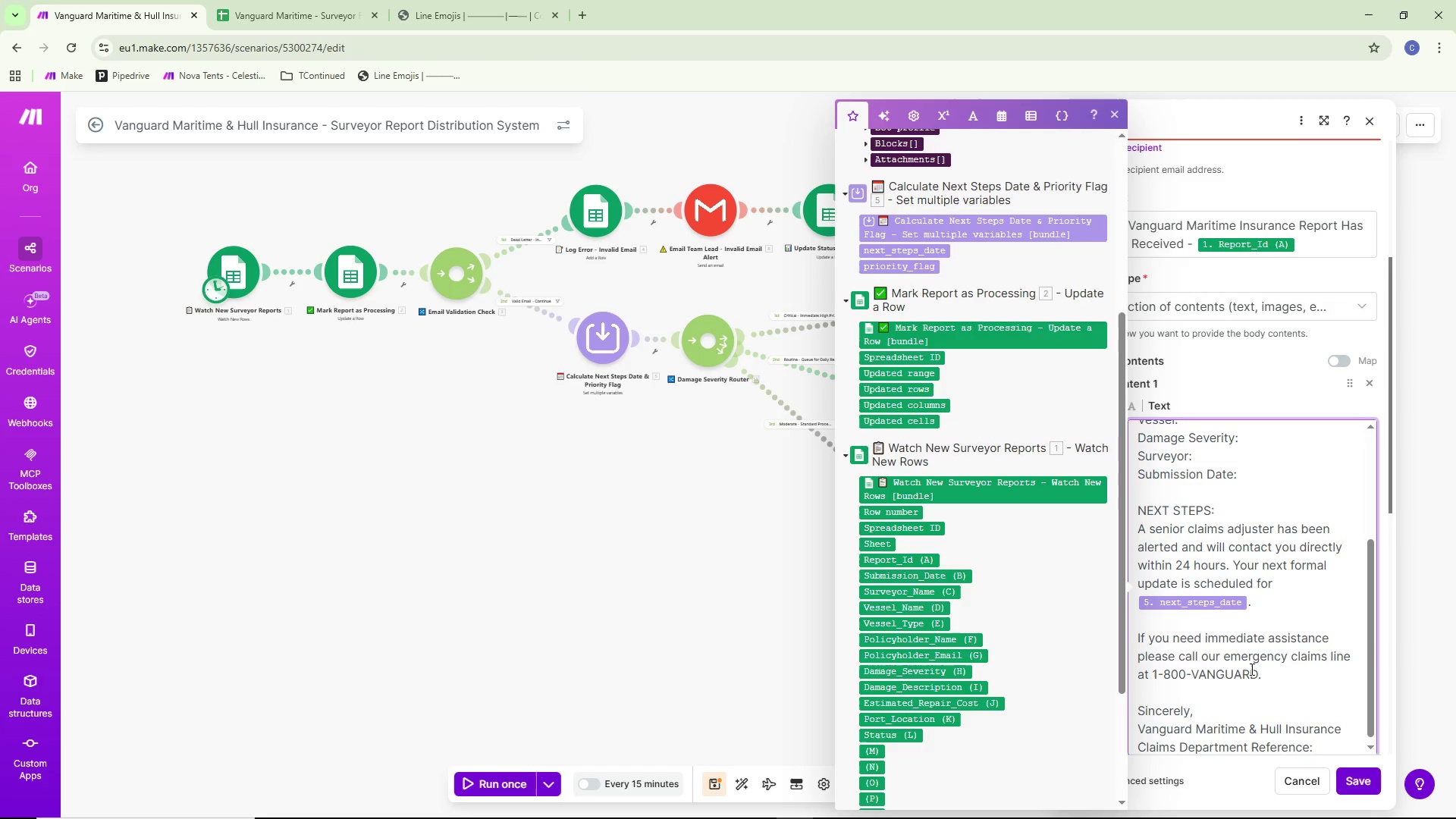 
scroll: coordinate [1279, 607], scroll_direction: down, amount: 2.0
 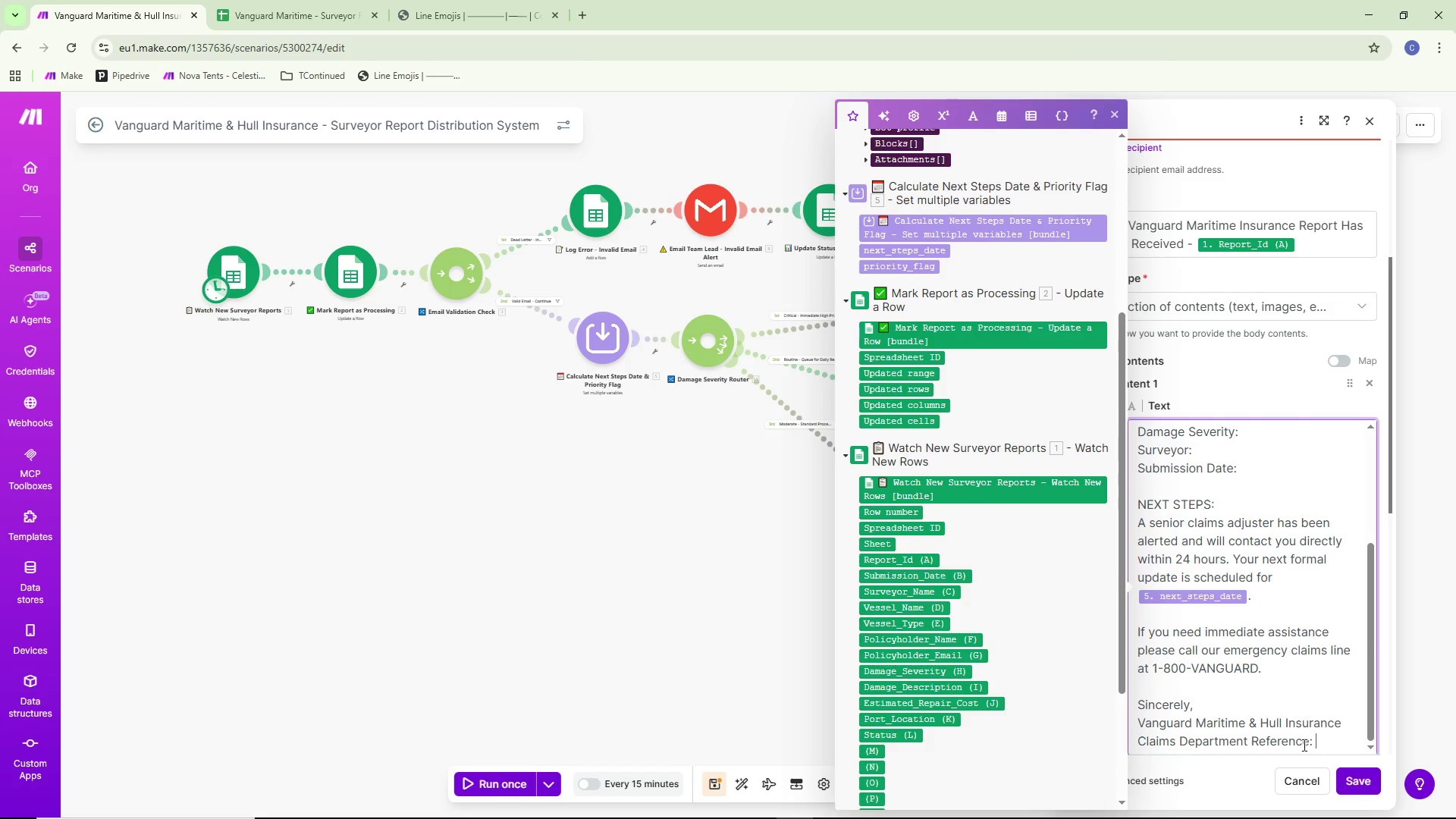 
left_click([1329, 745])
 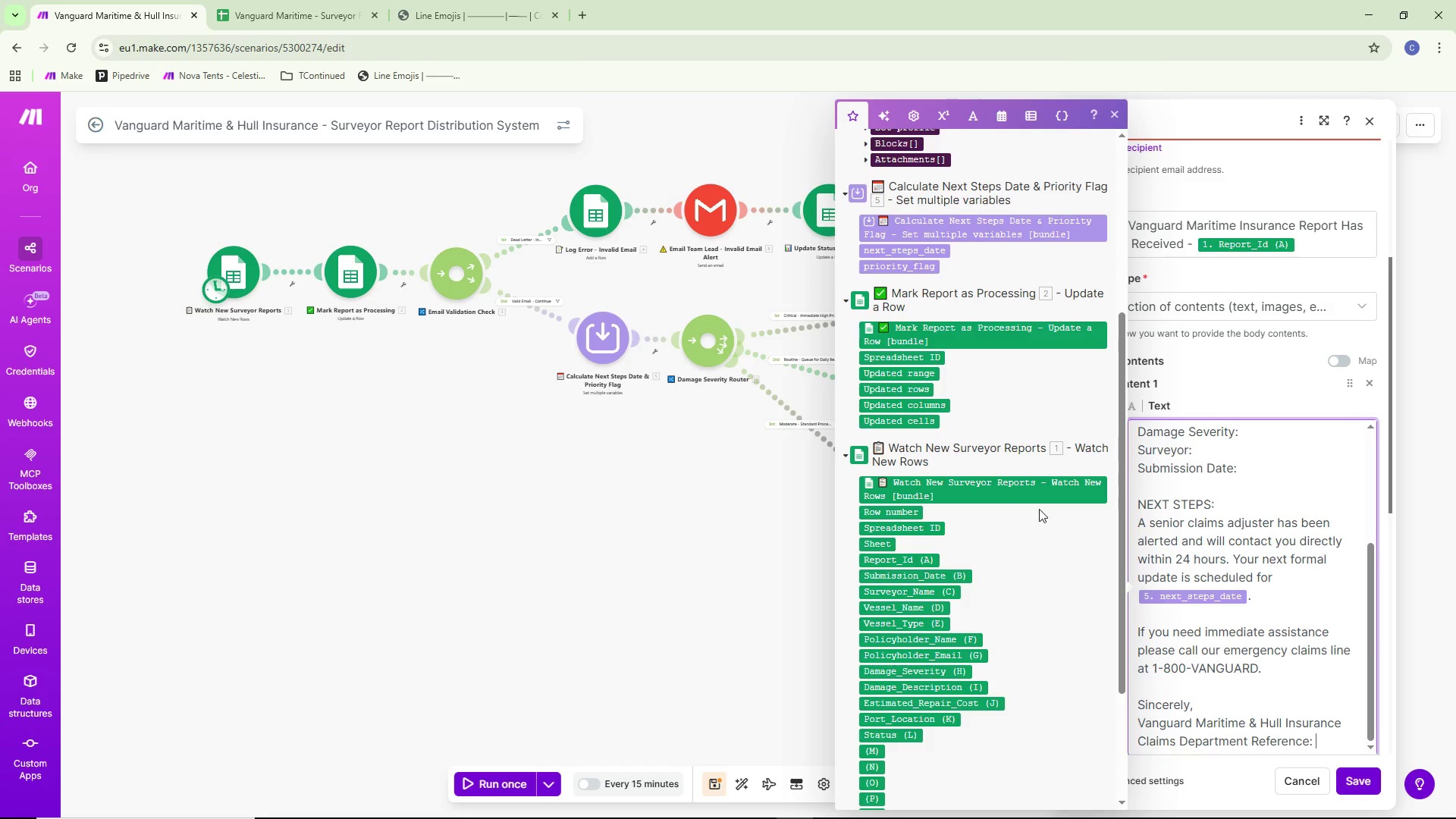 
left_click([921, 560])
 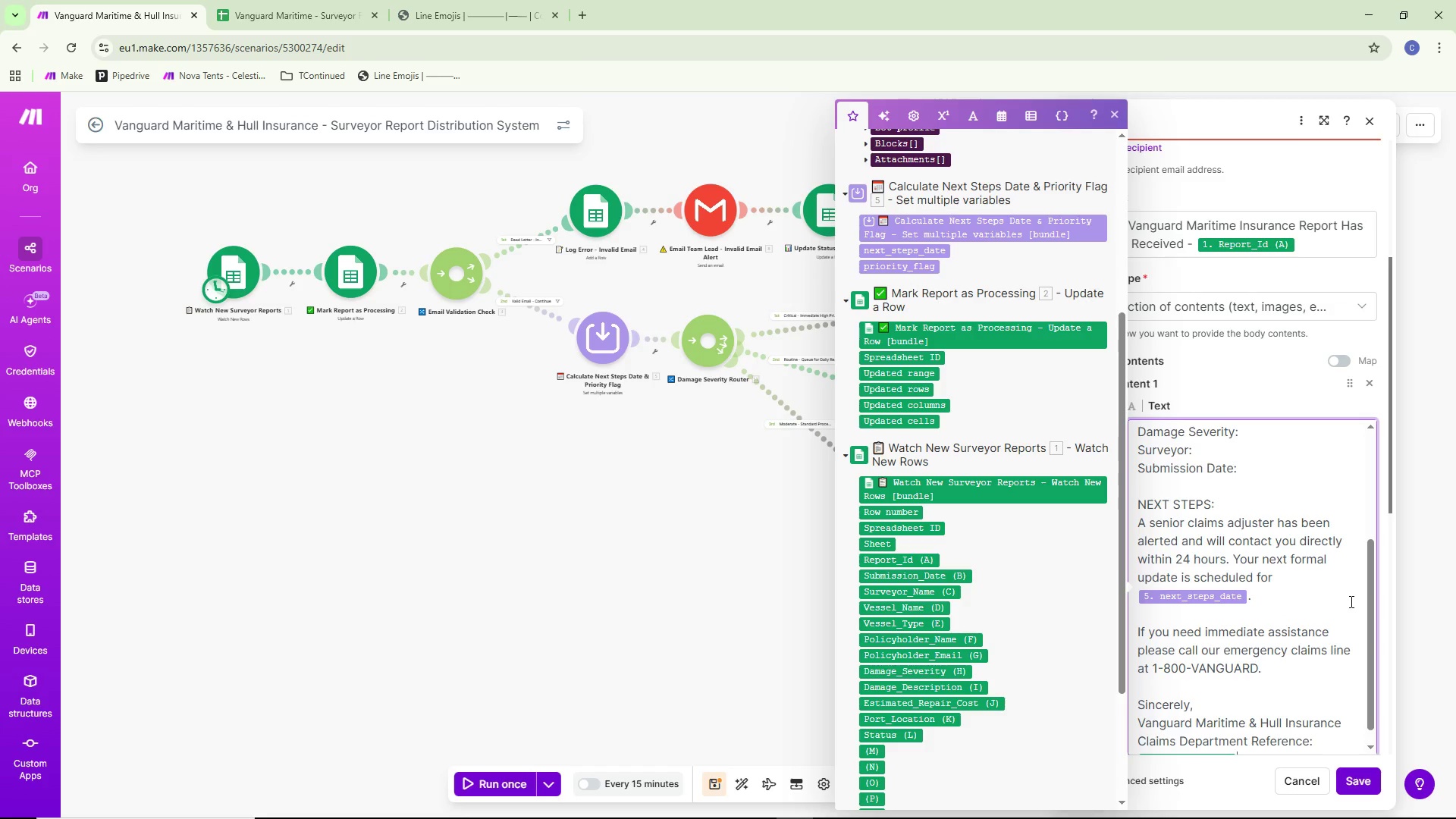 
scroll: coordinate [1300, 617], scroll_direction: down, amount: 7.0
 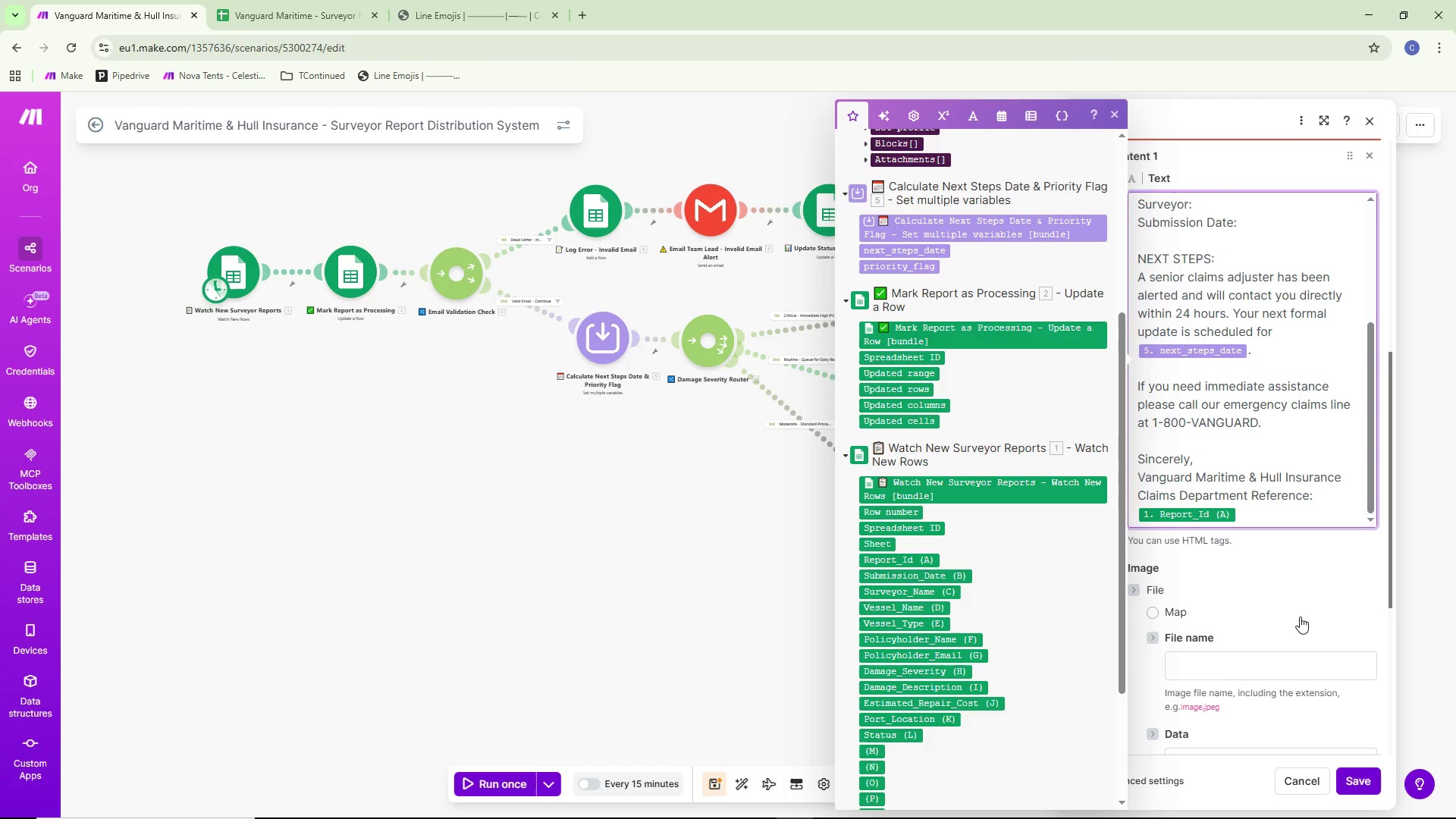 
wait(8.95)
 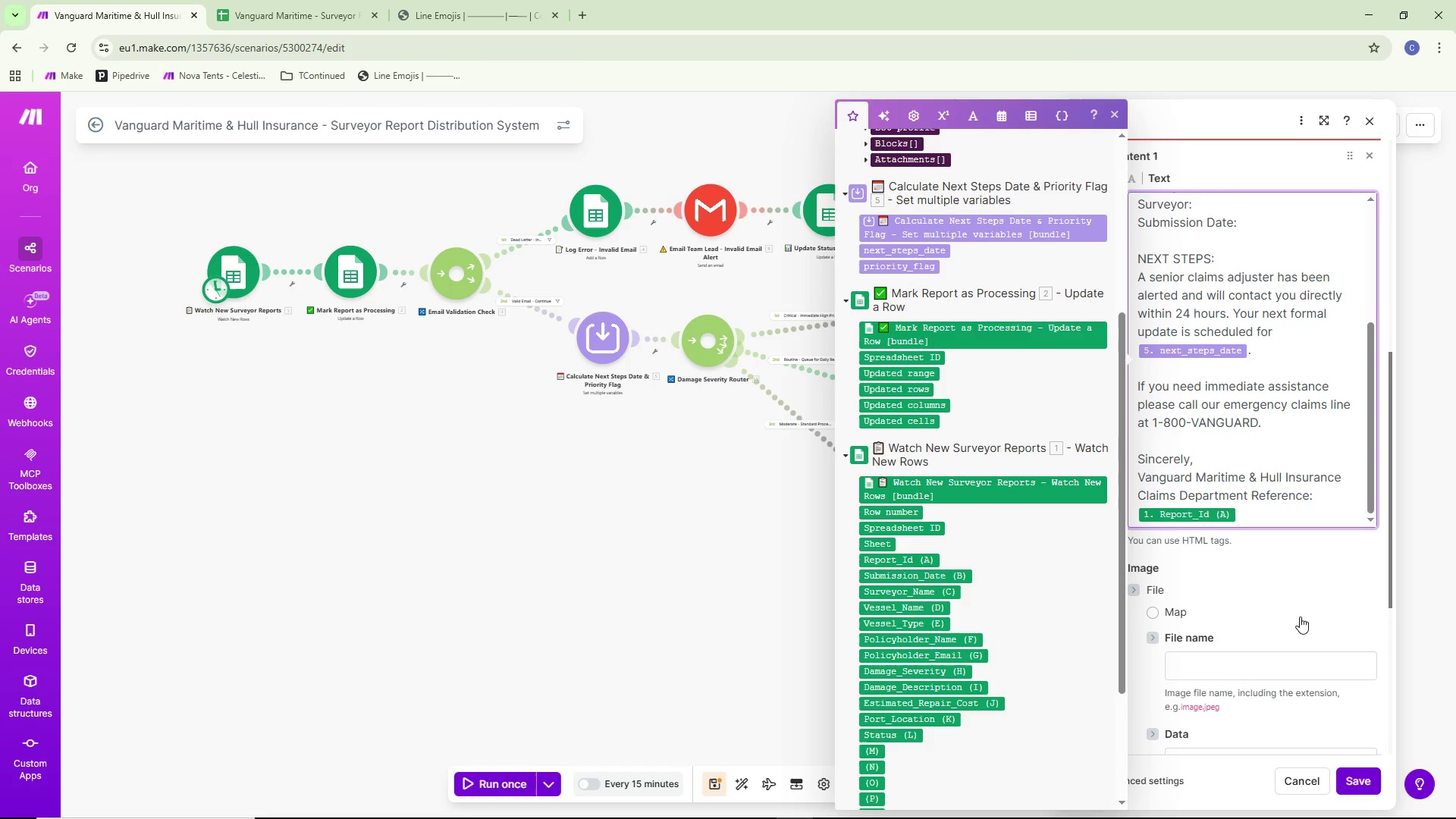 
scroll: coordinate [1284, 614], scroll_direction: up, amount: 5.0
 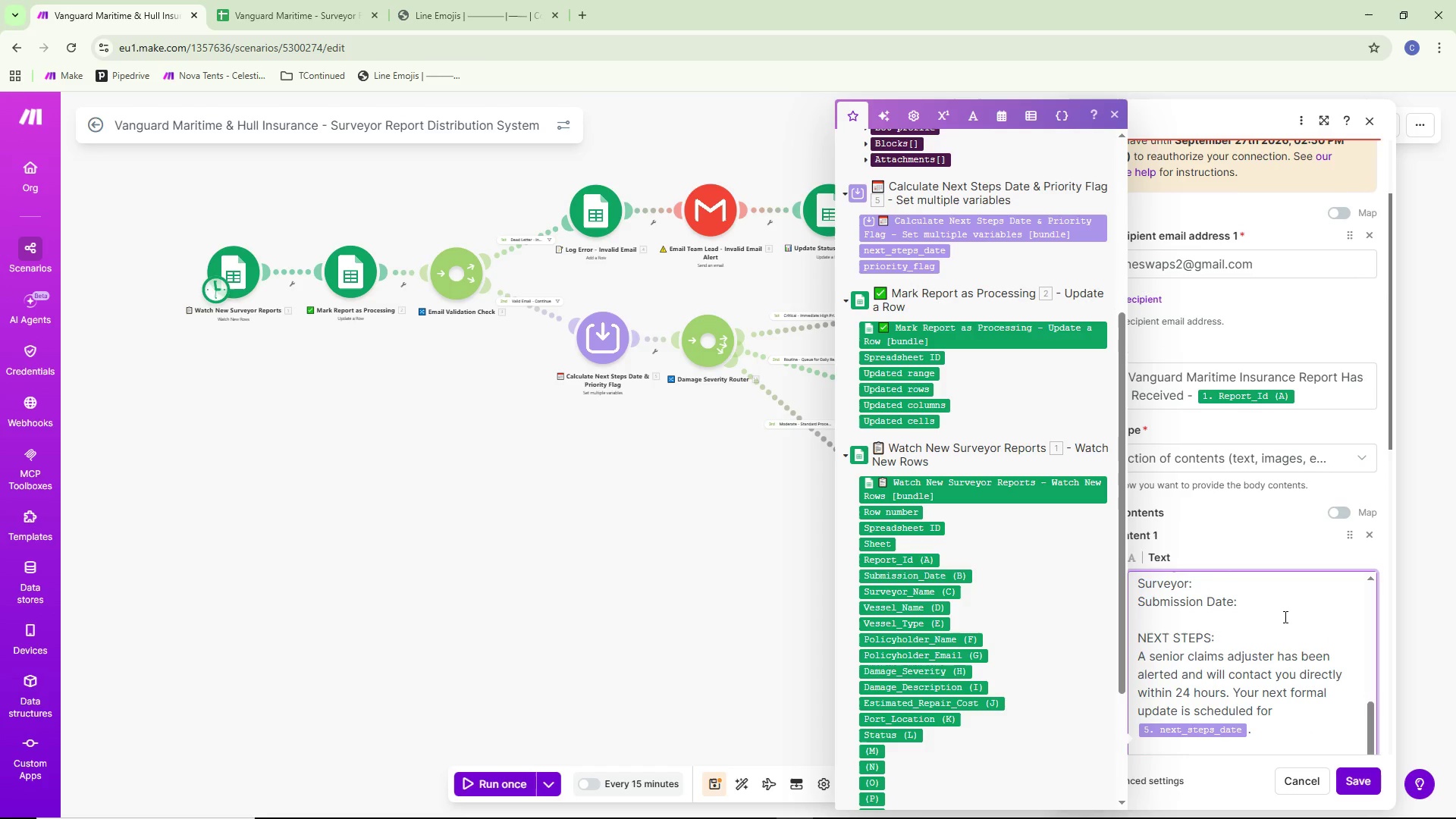 
key(Alt+AltLeft)
 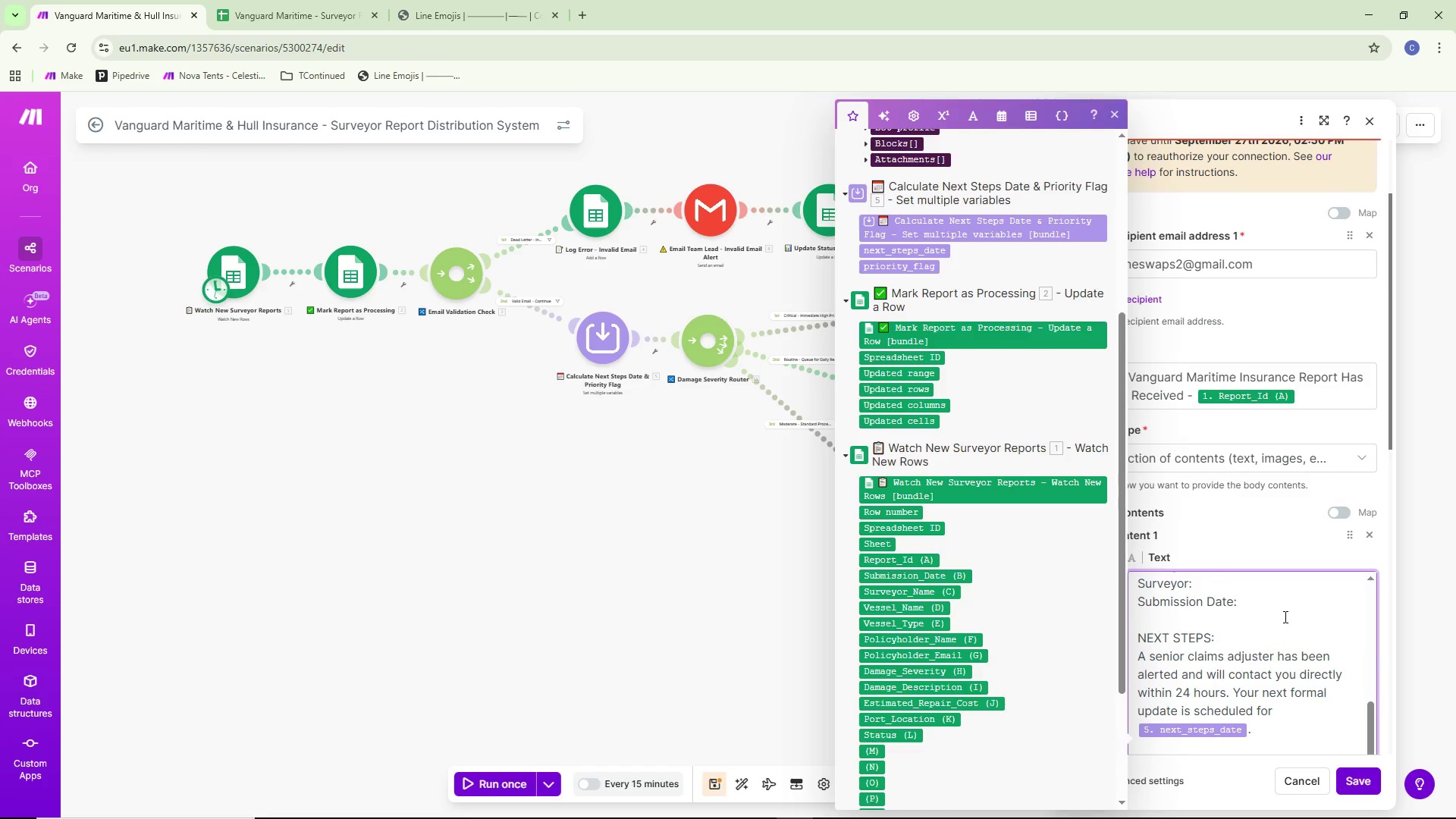 
key(Alt+Tab)